 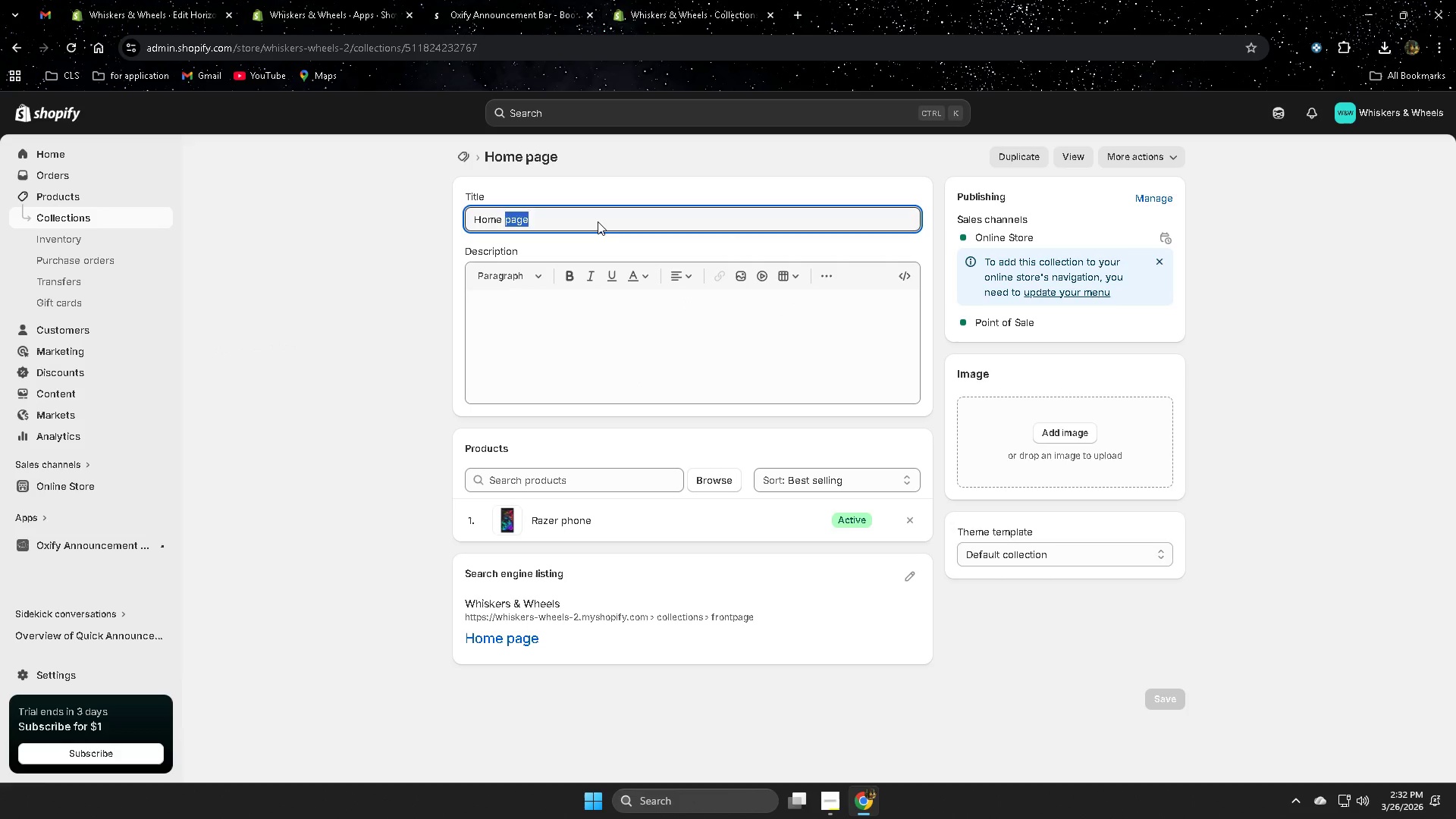 
triple_click([598, 221])
 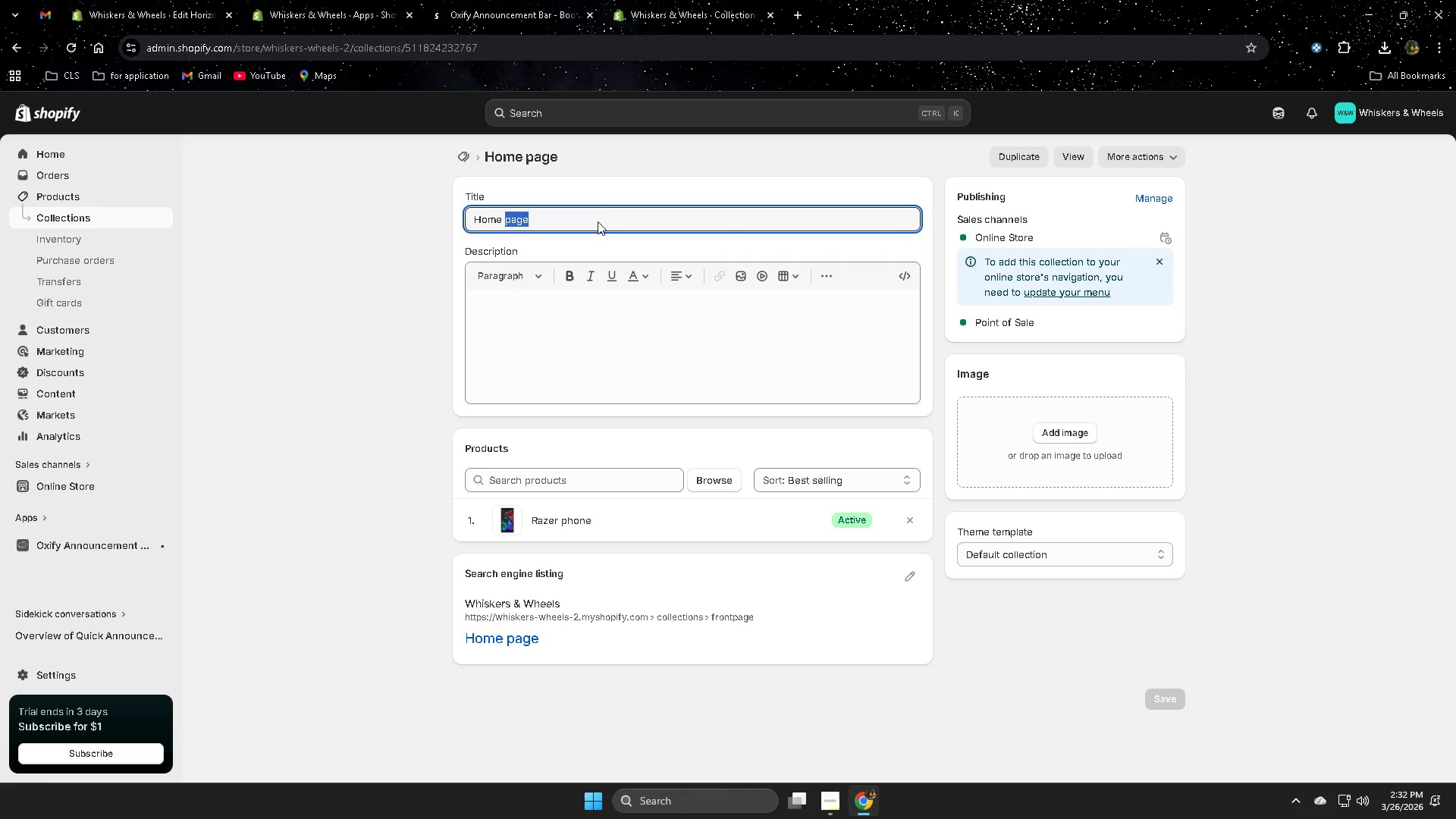 
triple_click([598, 221])
 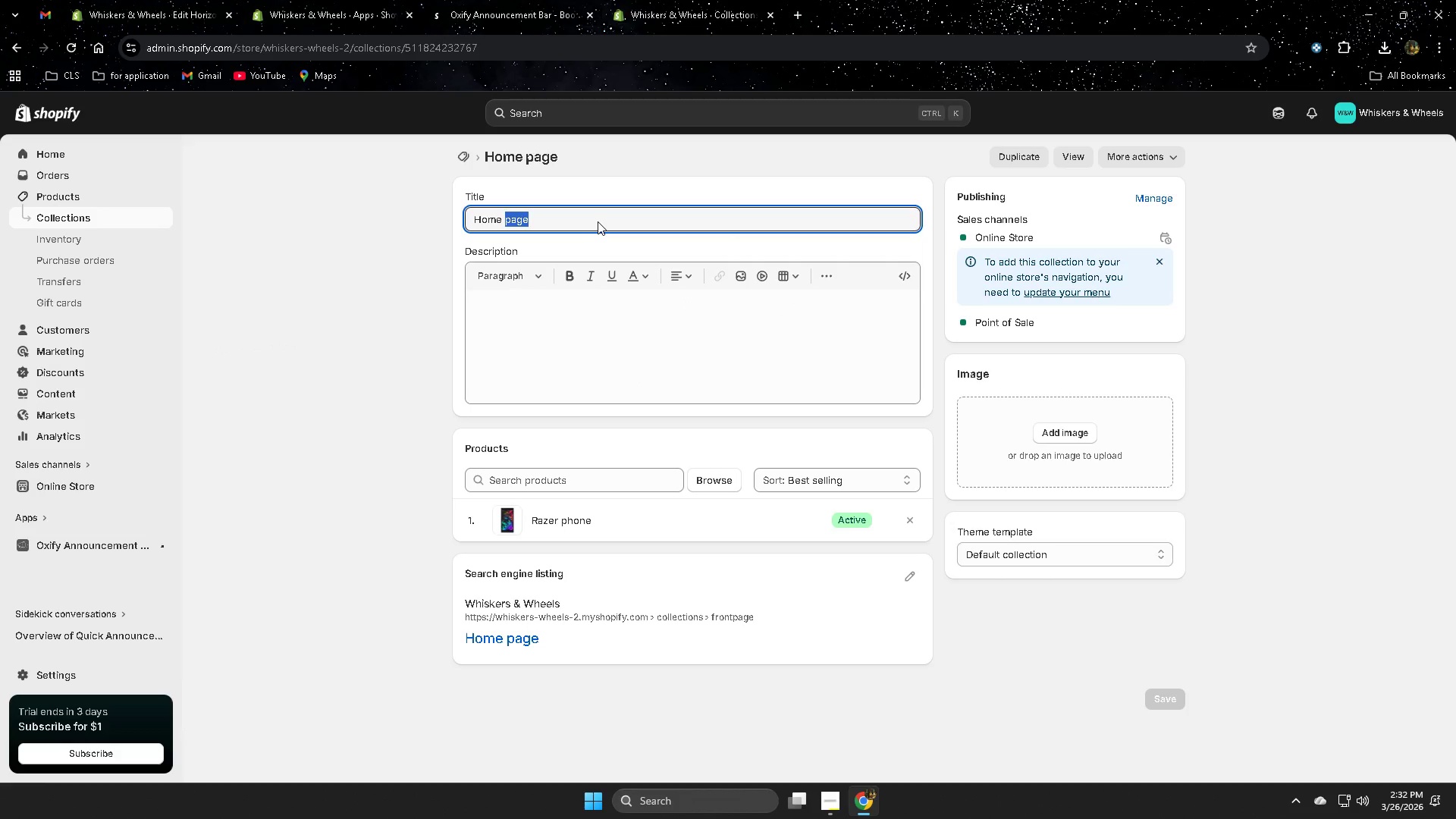 
triple_click([598, 221])
 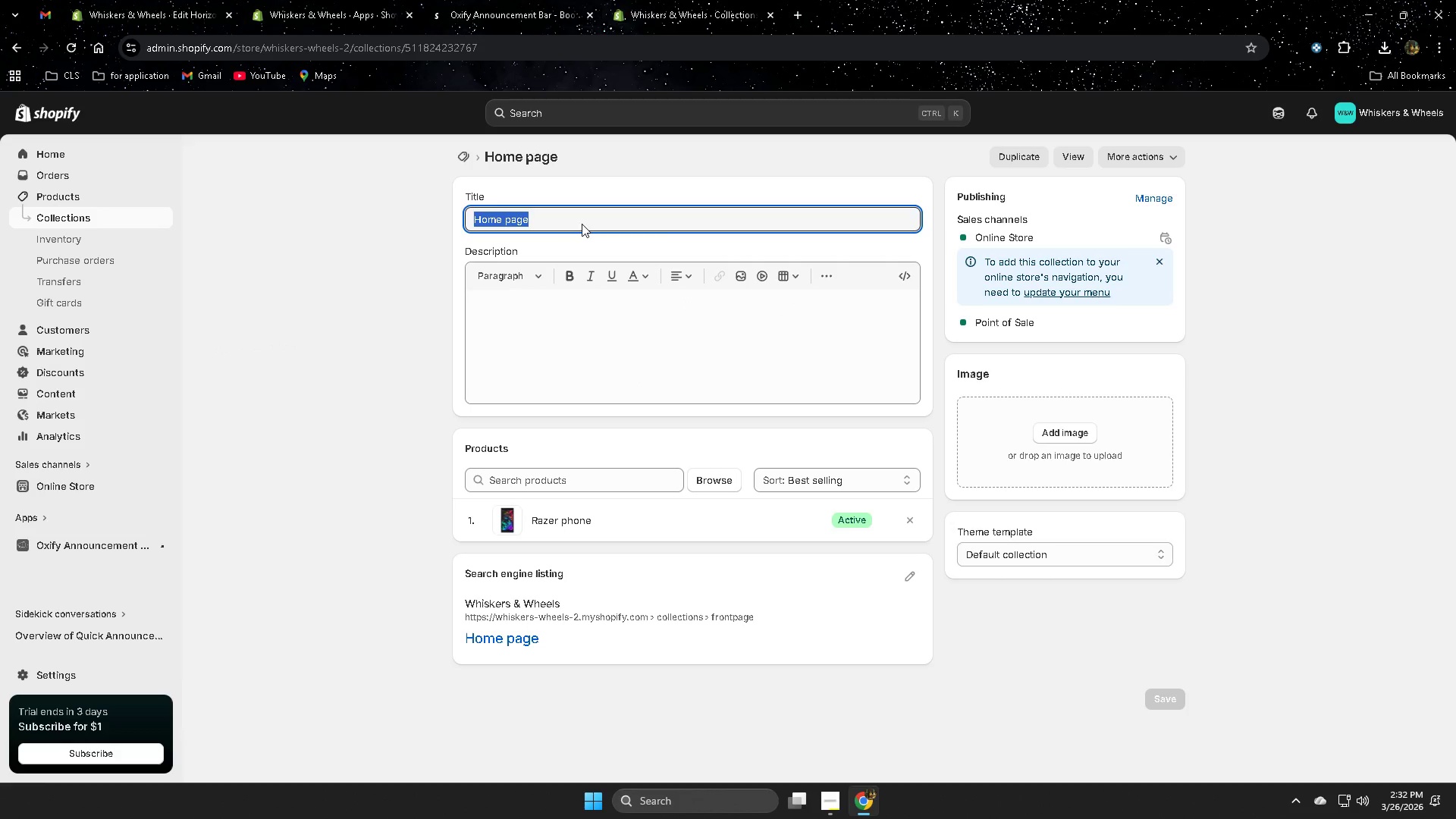 
key(Control+ControlLeft)
 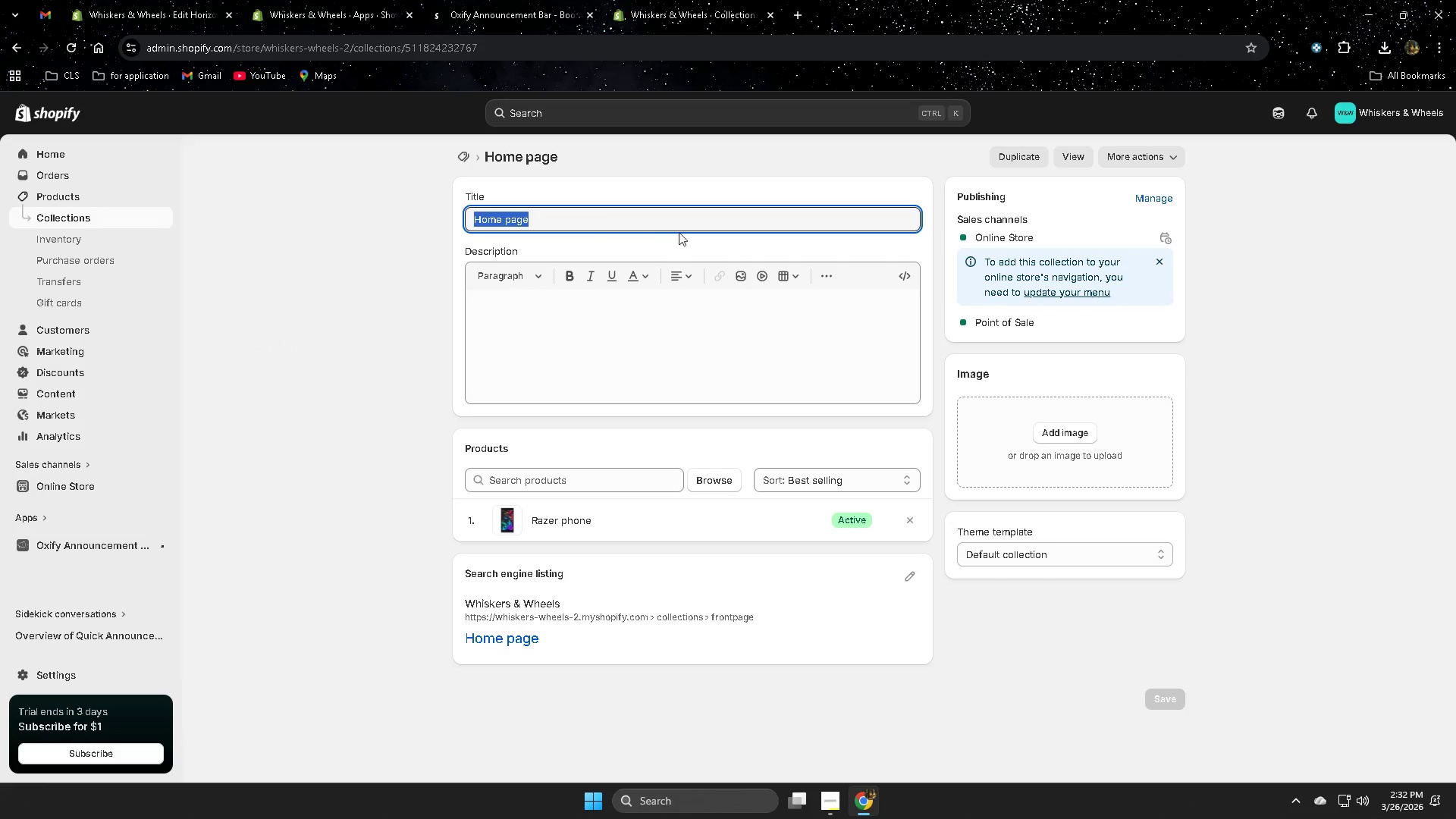 
key(Control+V)
 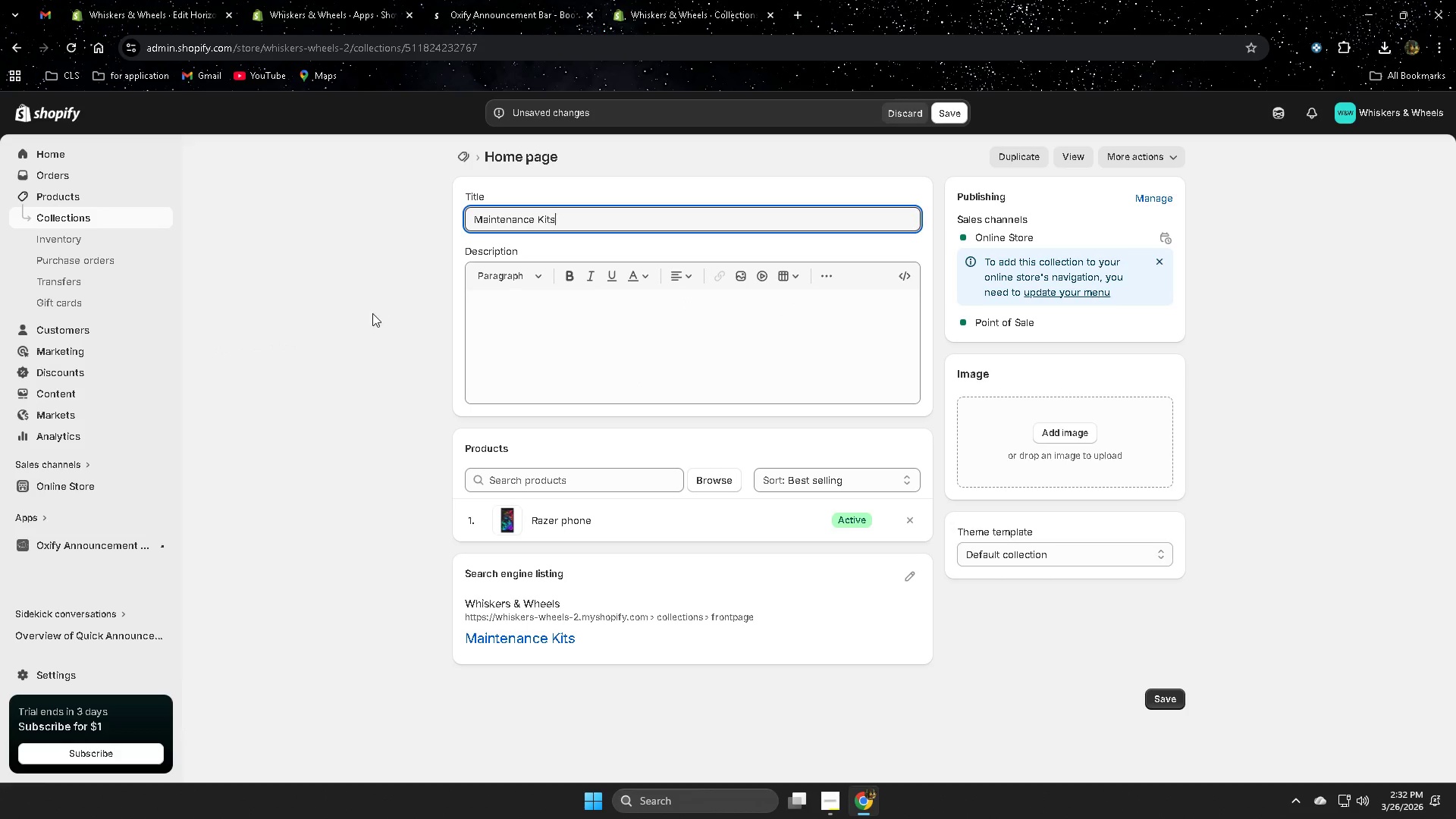 
left_click([372, 313])
 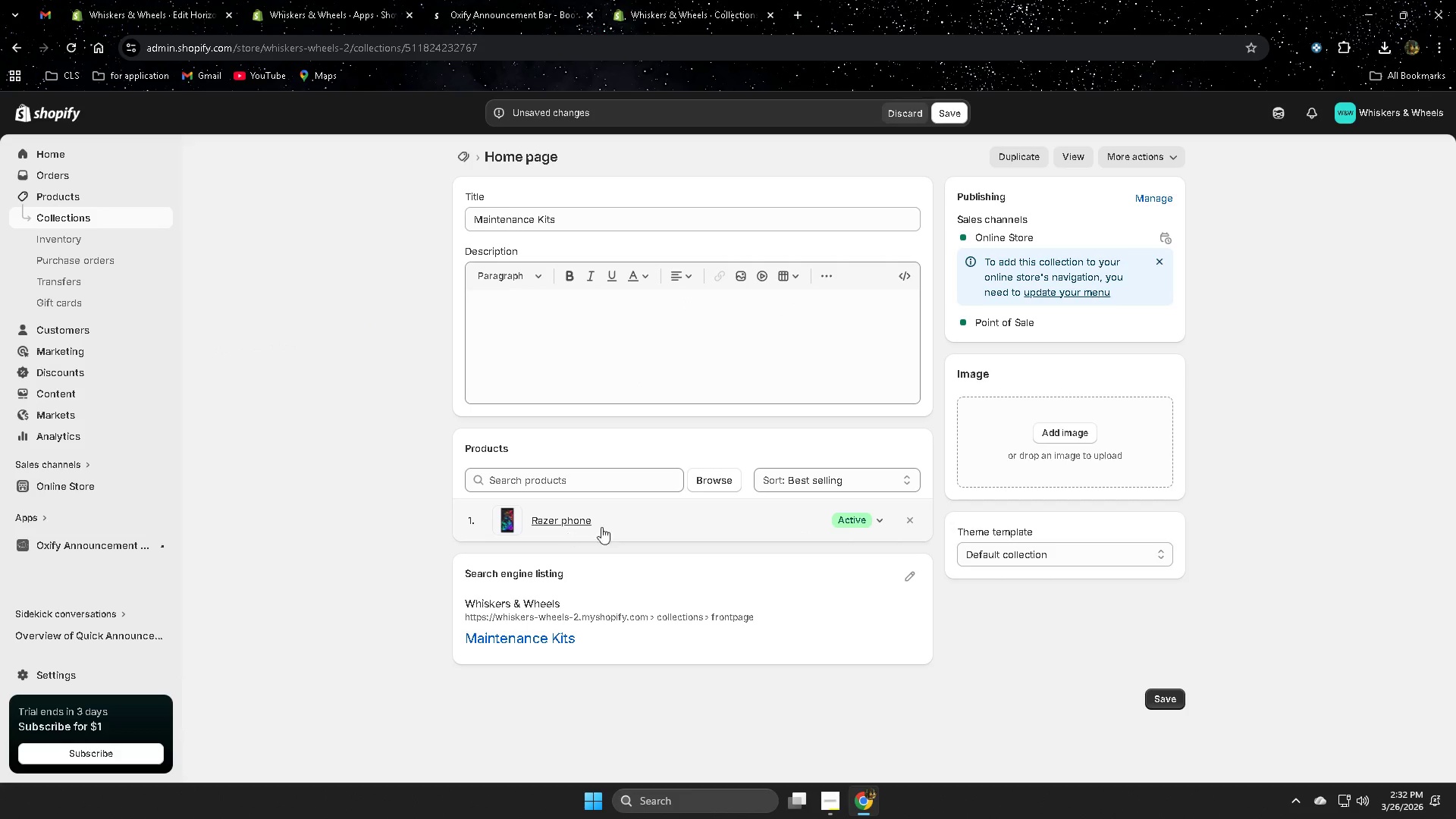 
left_click([1169, 711])
 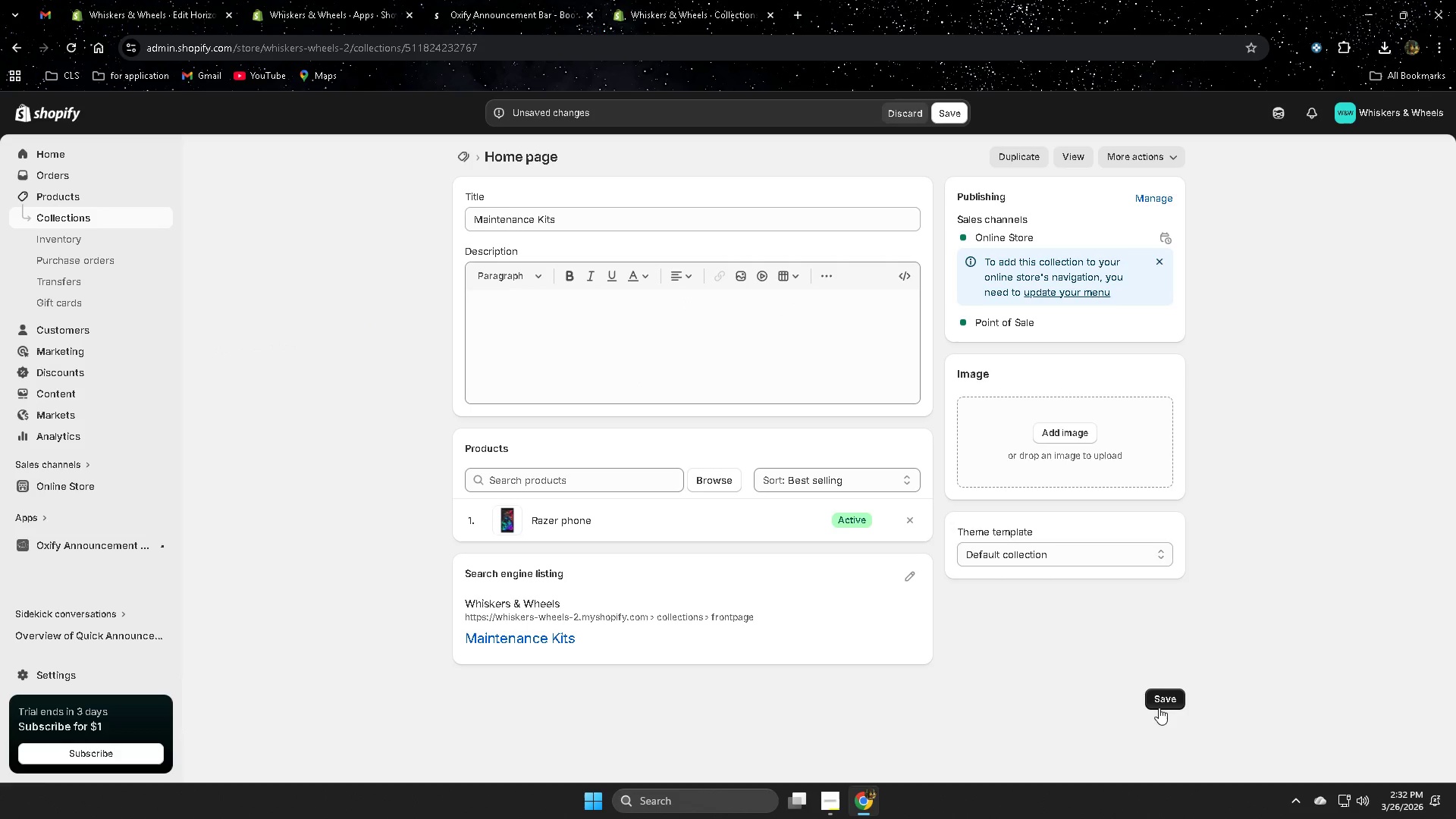 
left_click([1158, 702])
 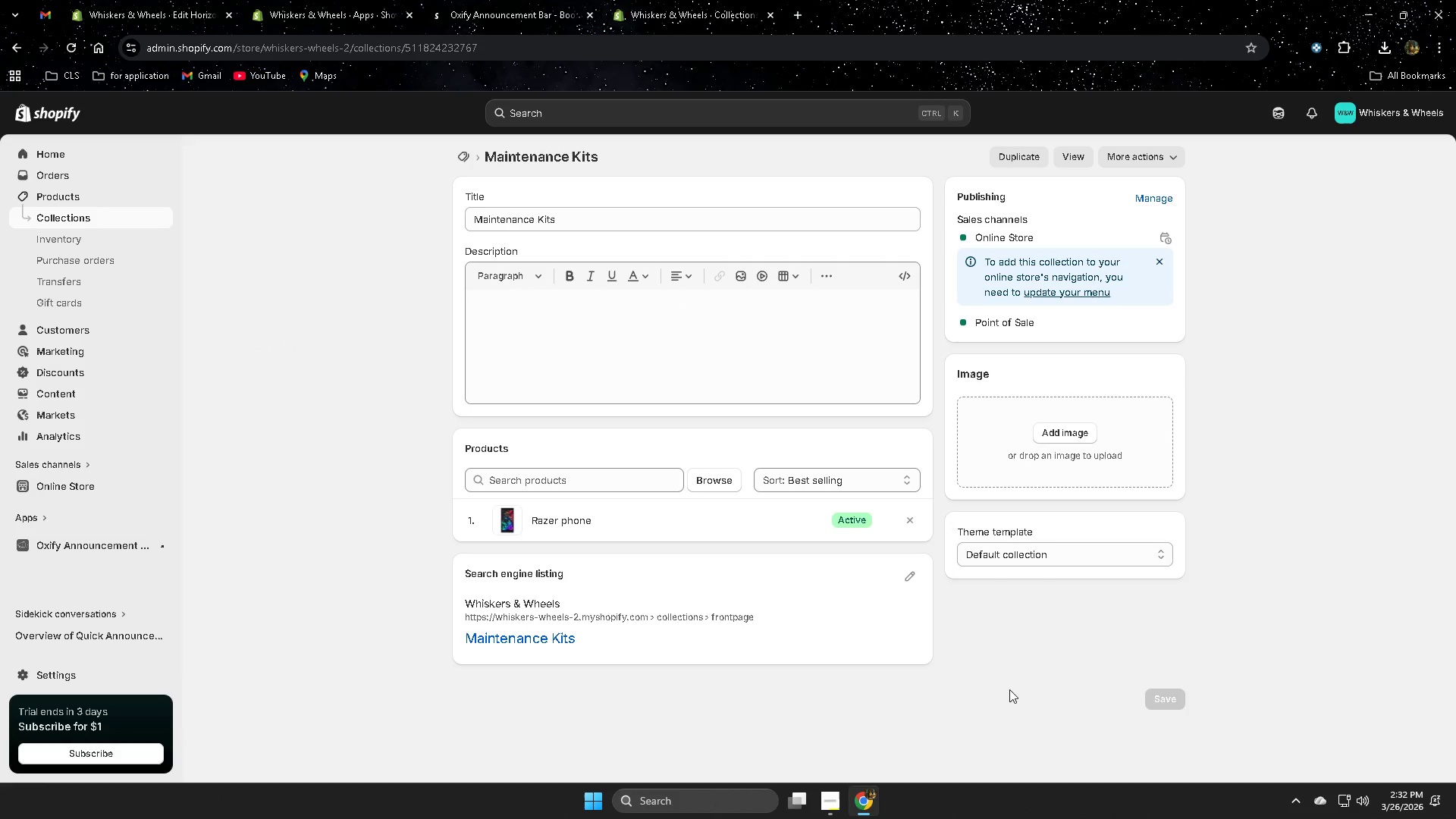 
scroll: coordinate [1009, 689], scroll_direction: up, amount: 3.0
 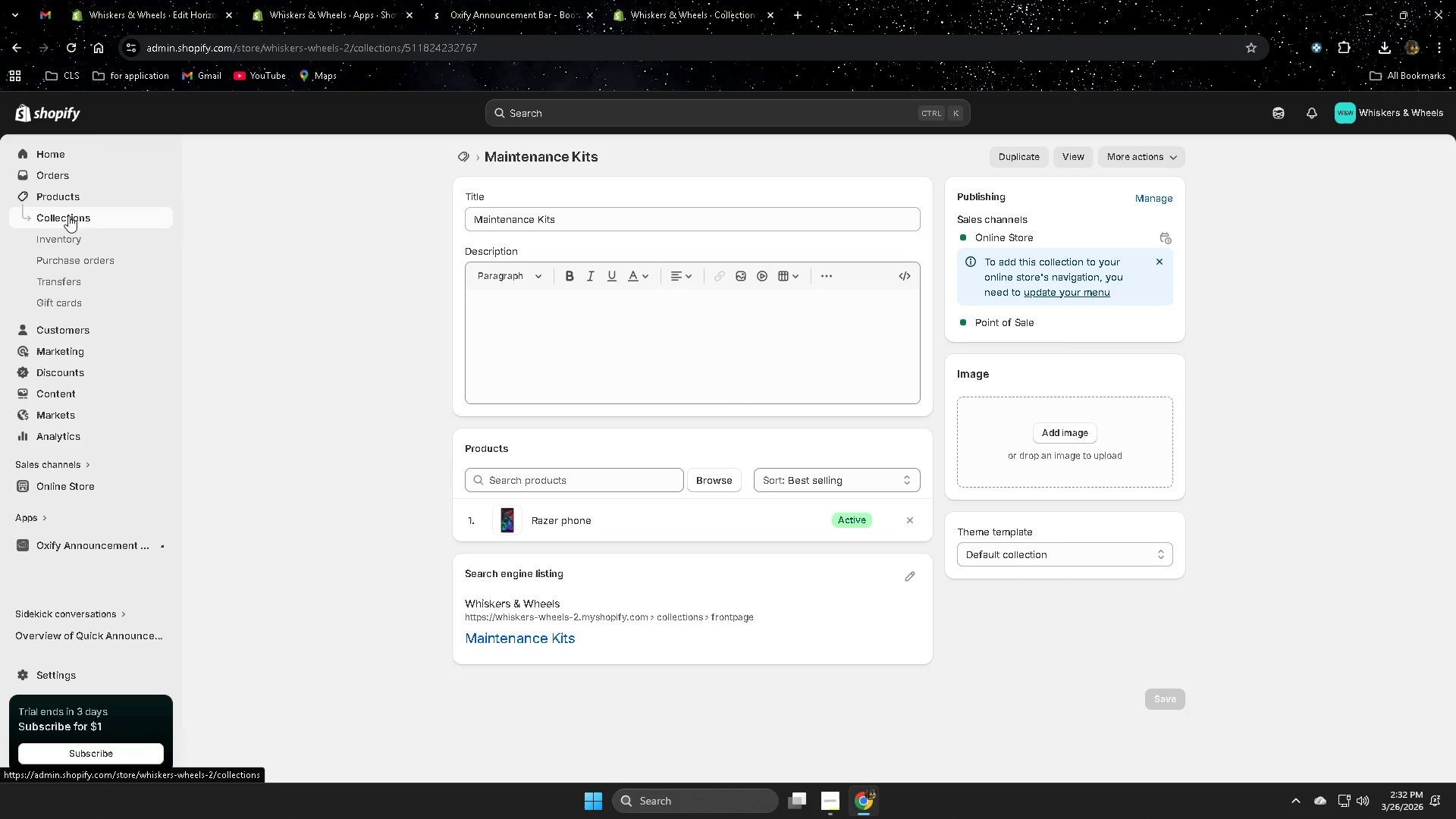 
left_click([69, 201])
 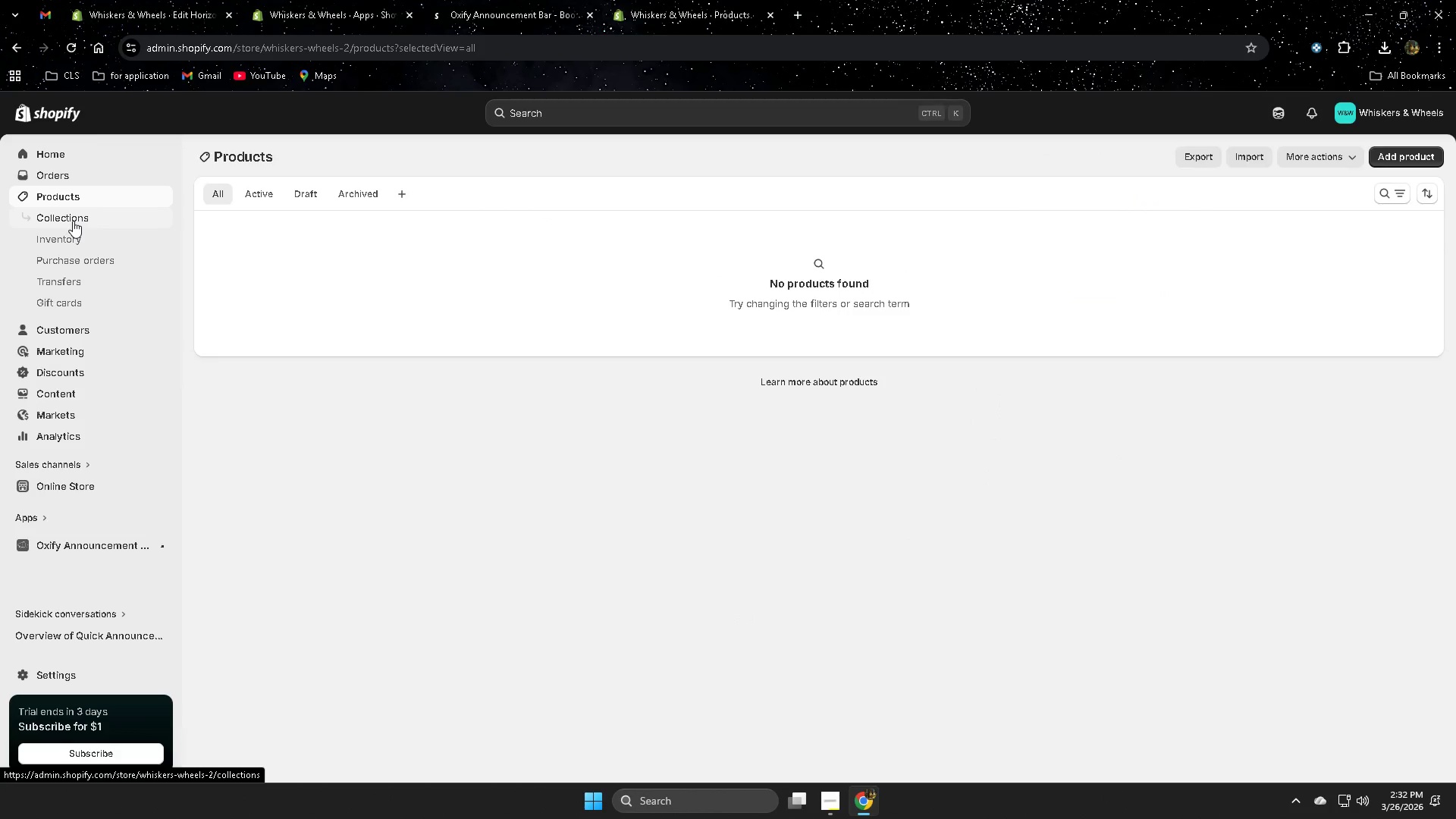 
left_click([73, 221])
 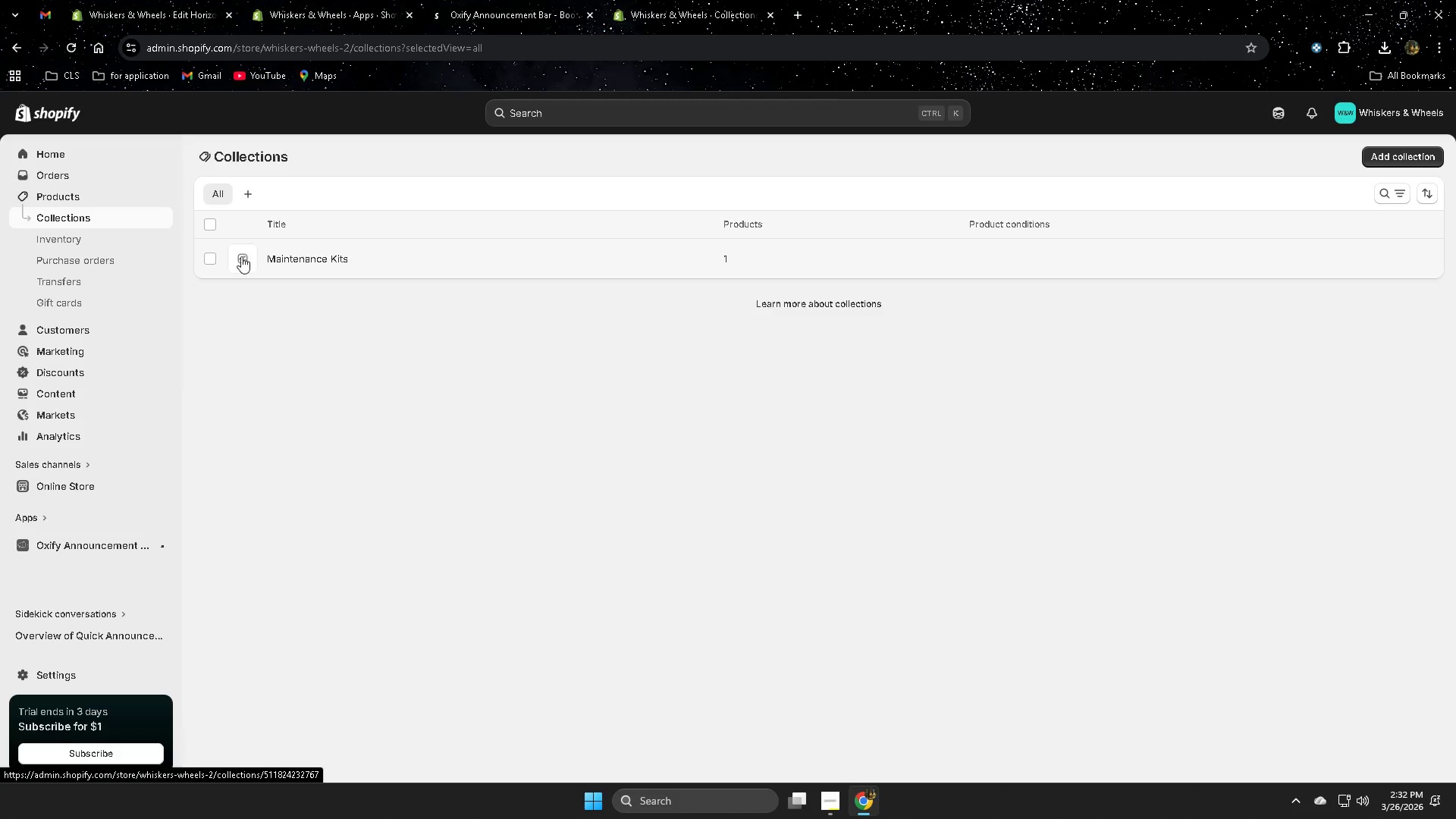 
left_click([297, 260])
 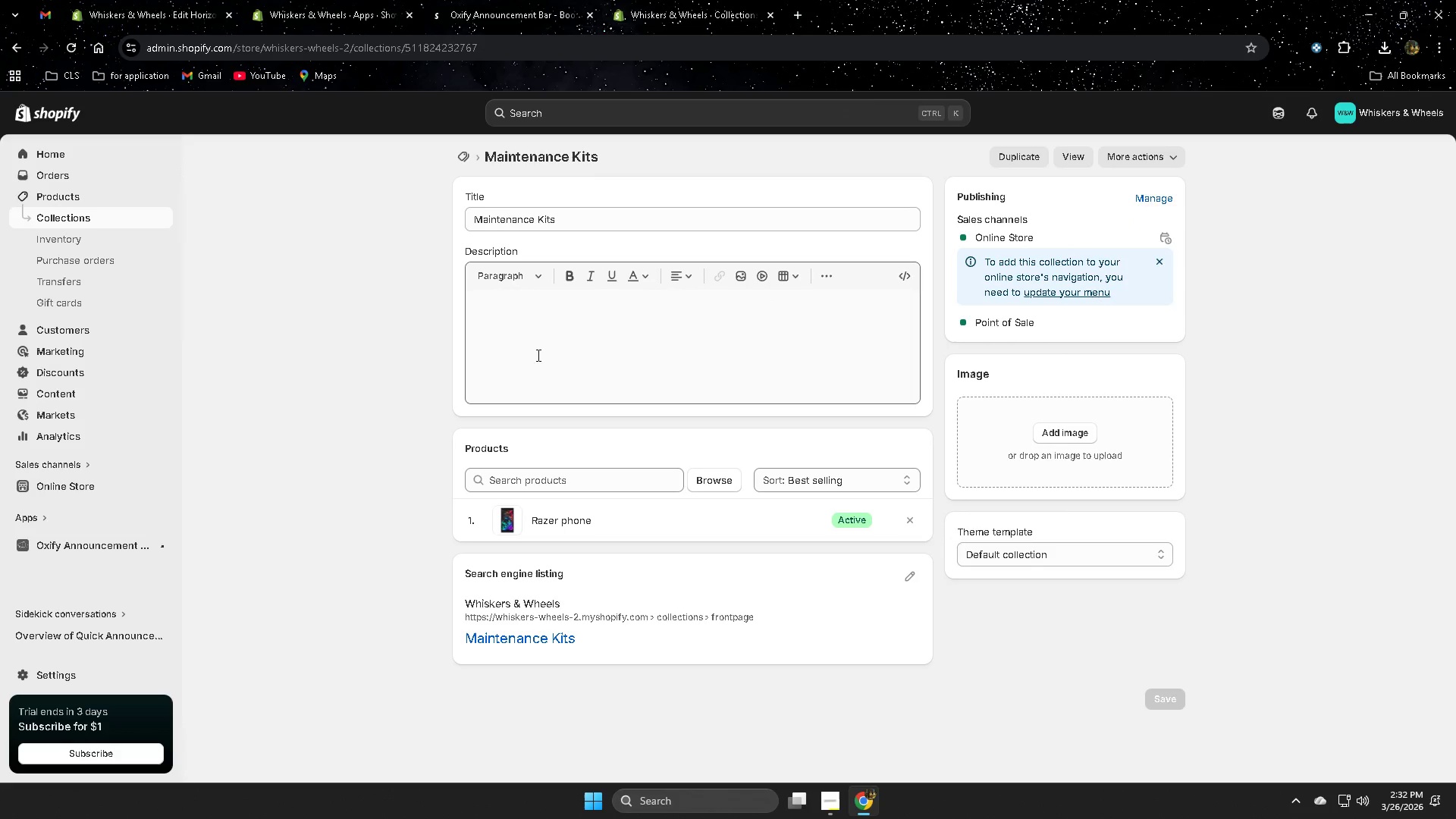 
left_click([600, 480])
 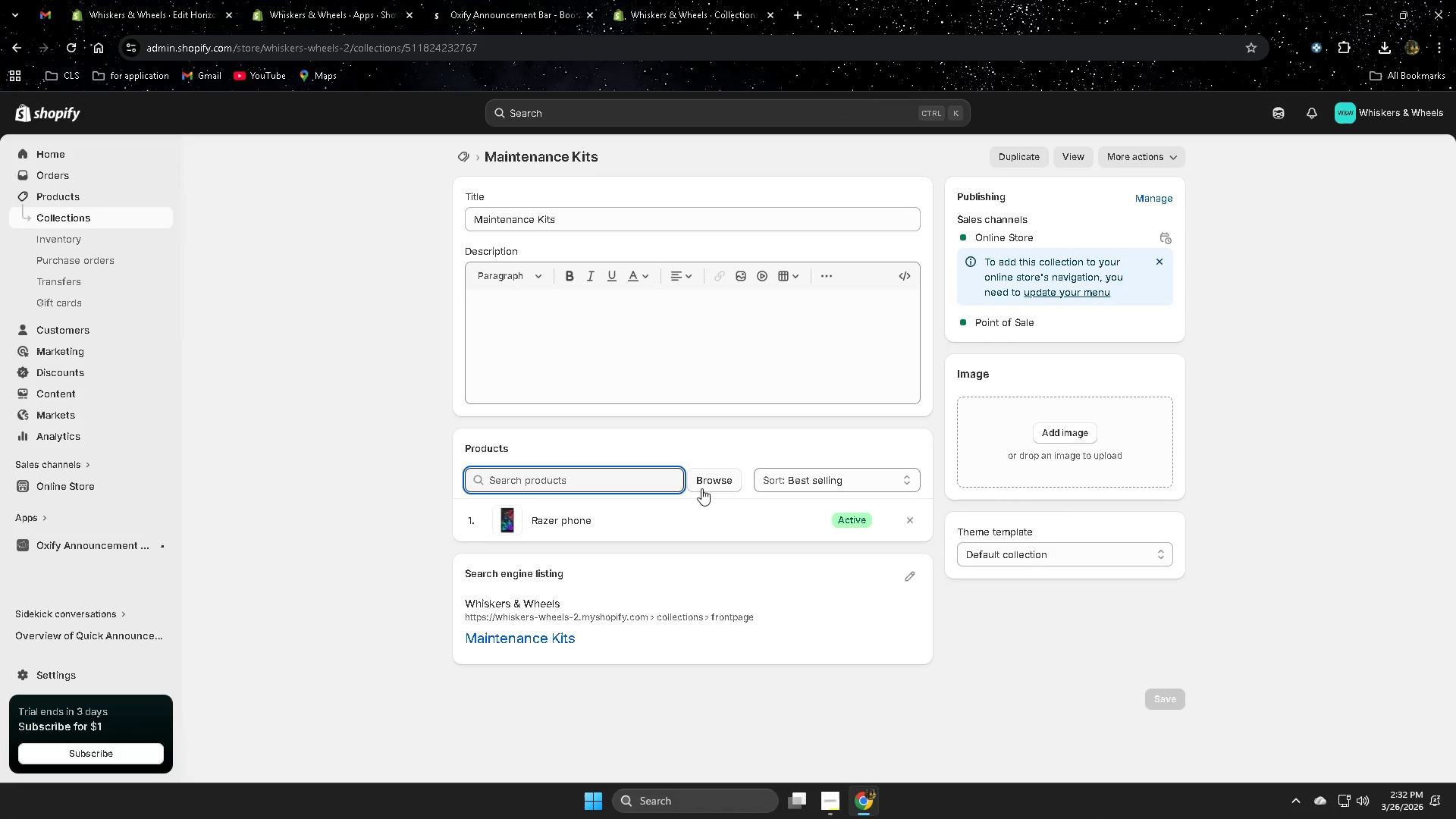 
left_click([702, 485])
 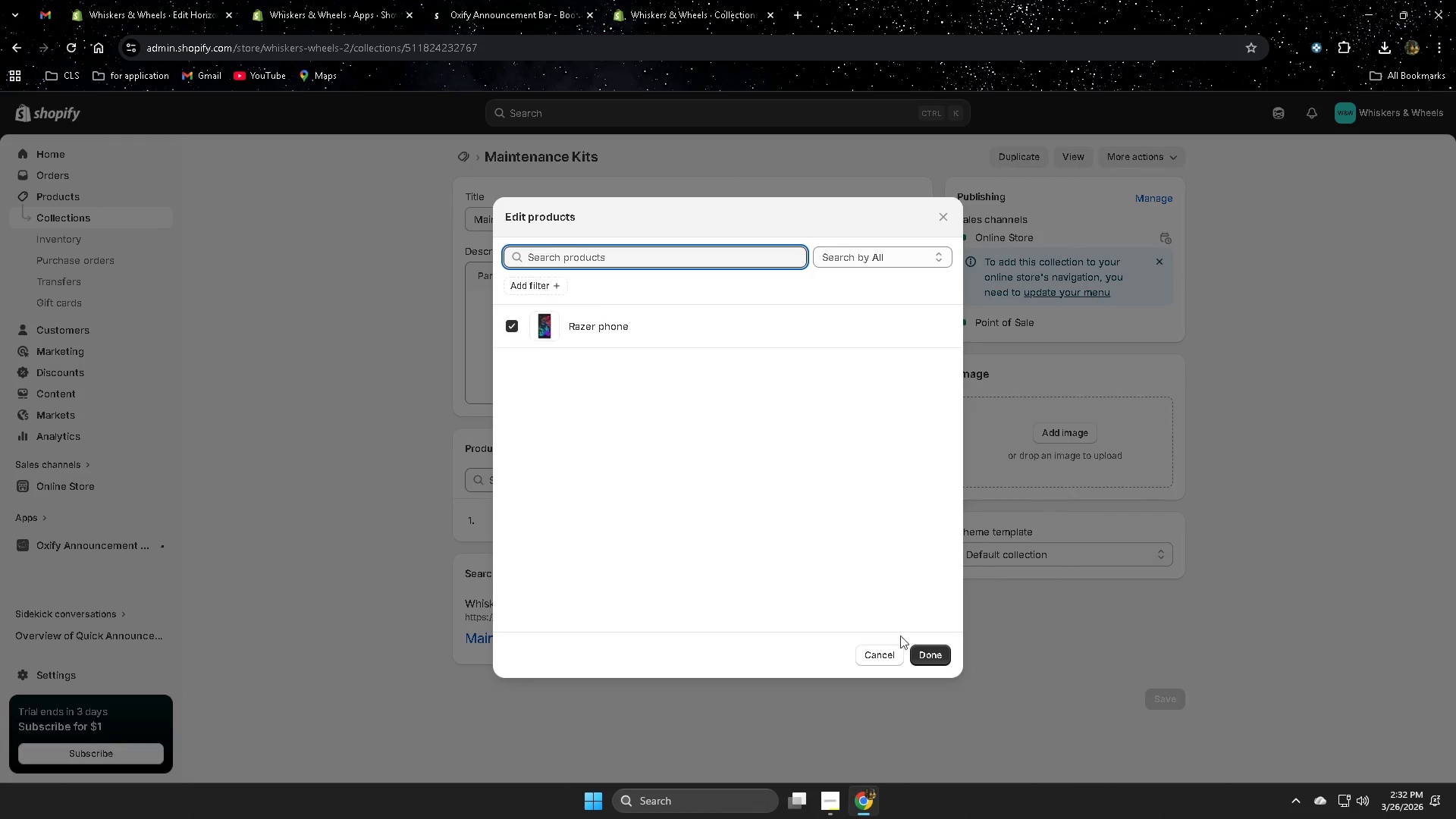 
left_click([929, 657])
 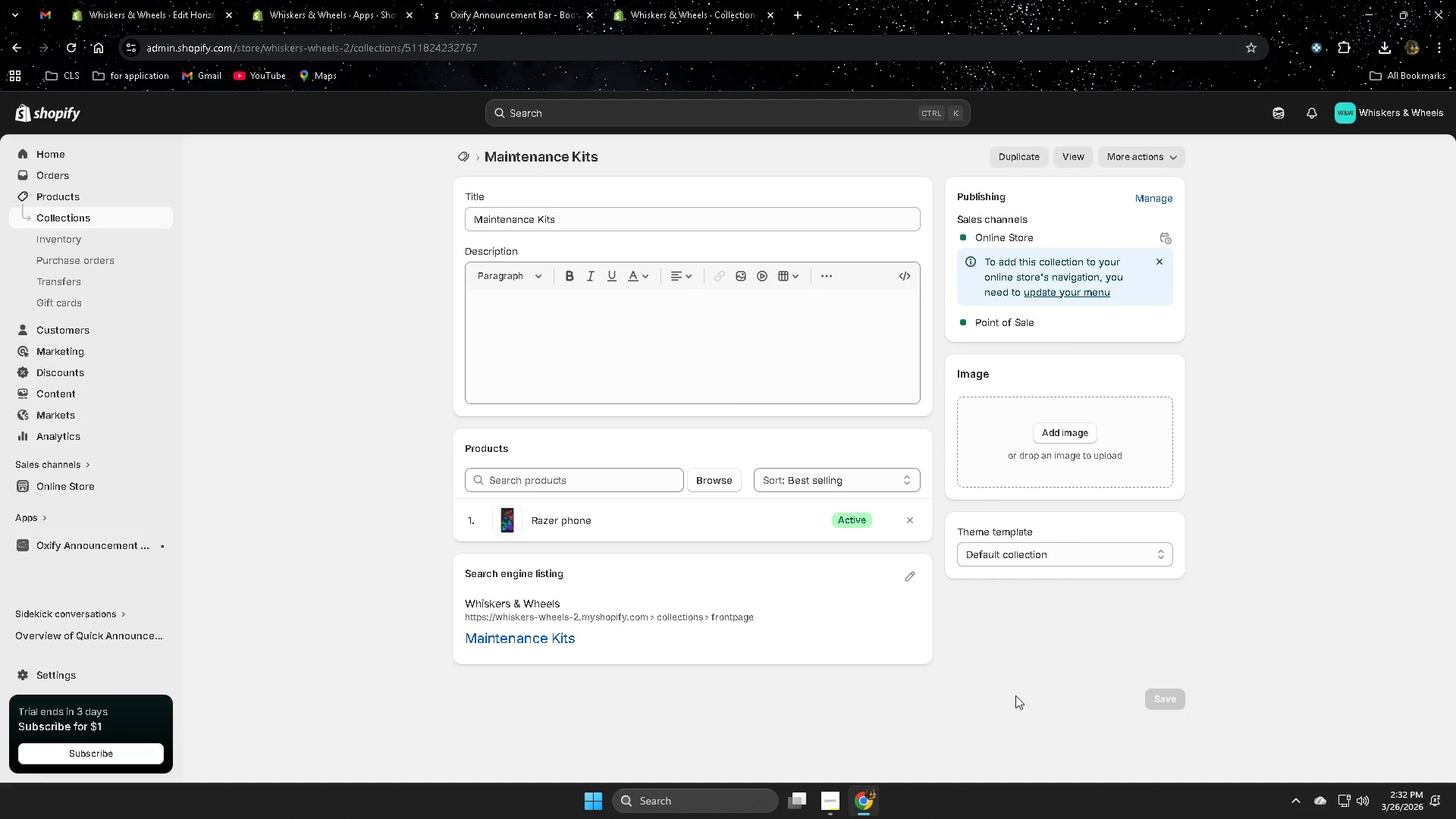 
scroll: coordinate [1015, 695], scroll_direction: up, amount: 4.0
 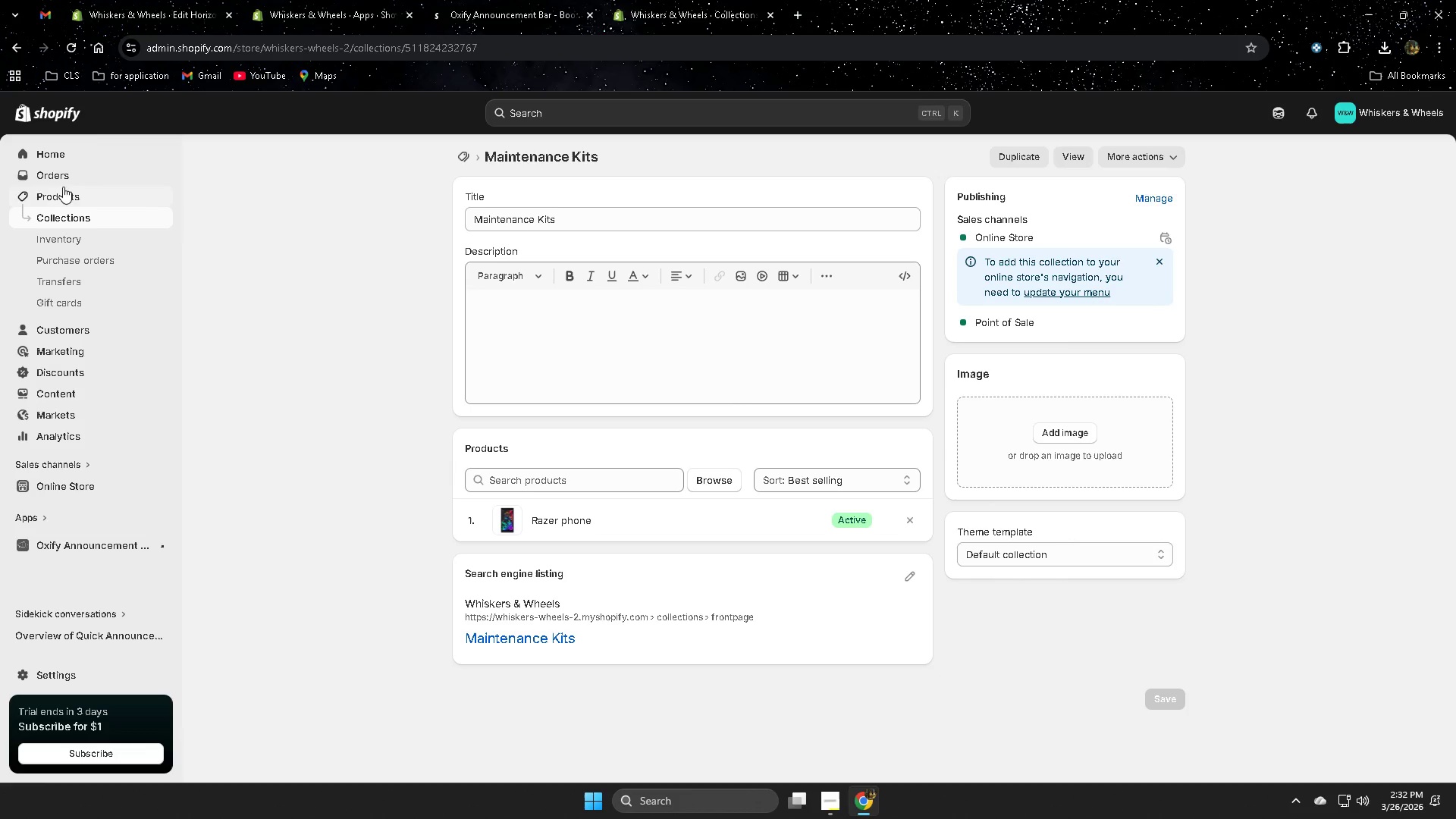 
left_click([62, 199])
 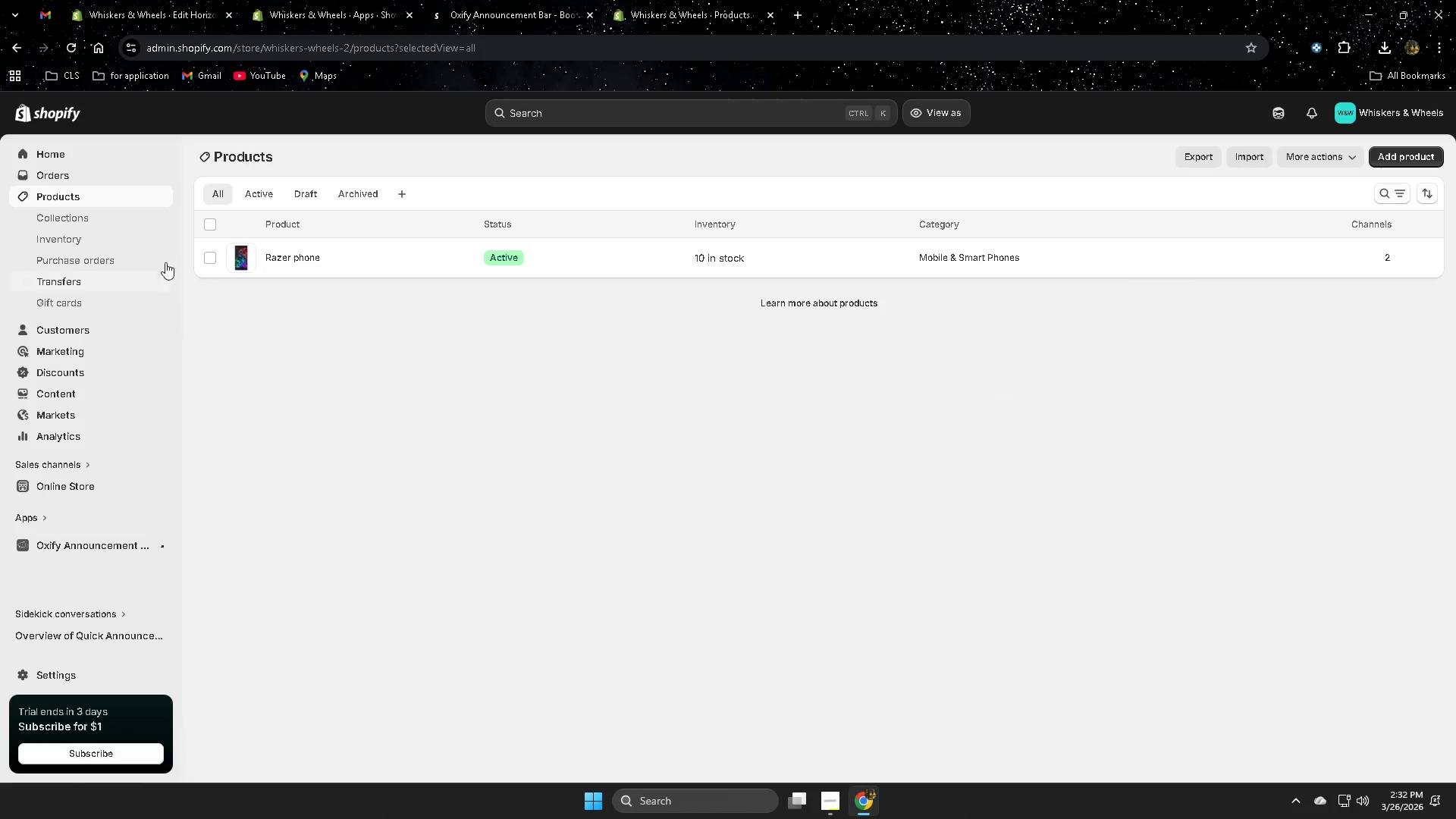 
left_click([54, 180])
 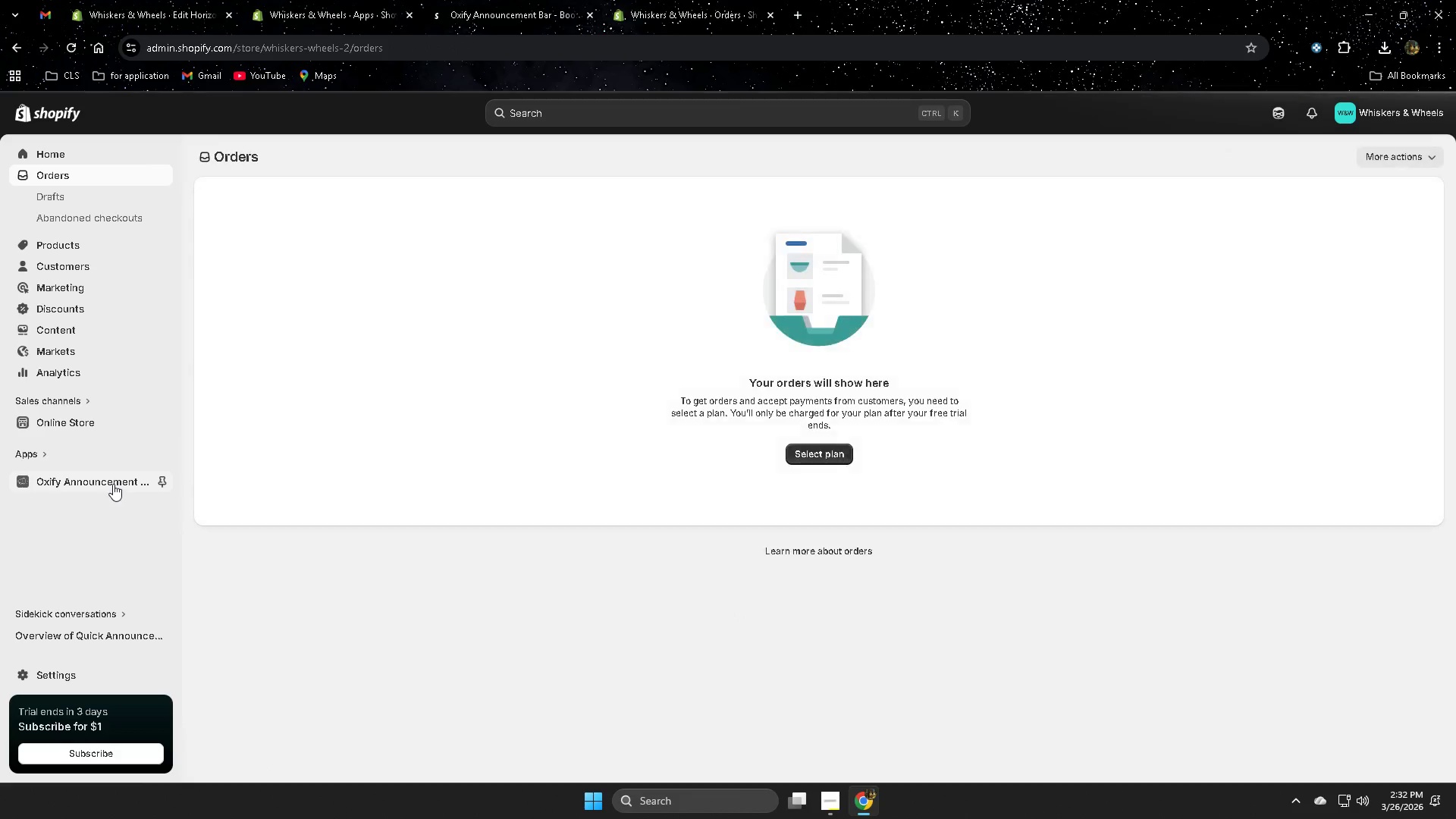 
left_click([82, 426])
 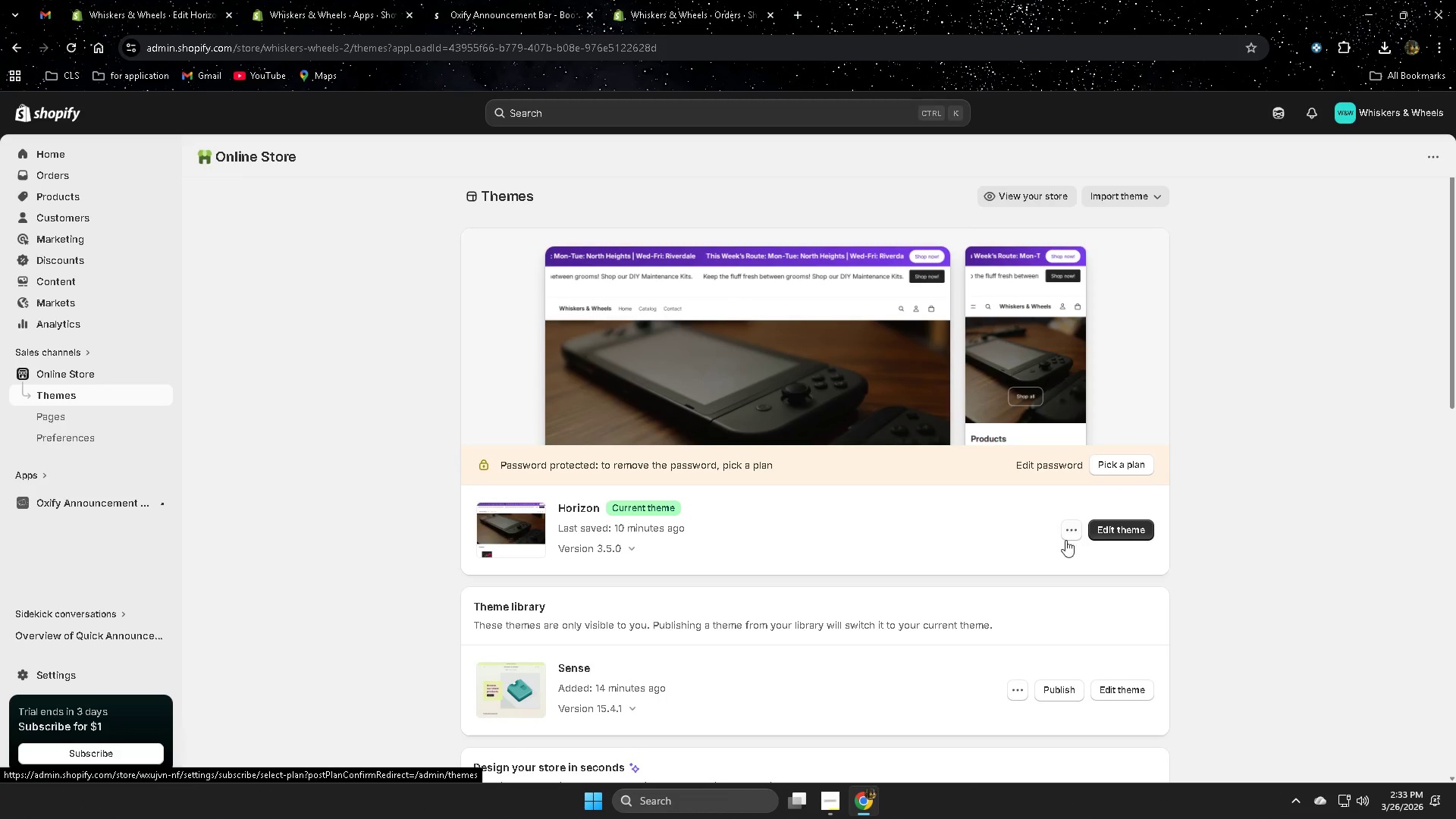 
wait(7.53)
 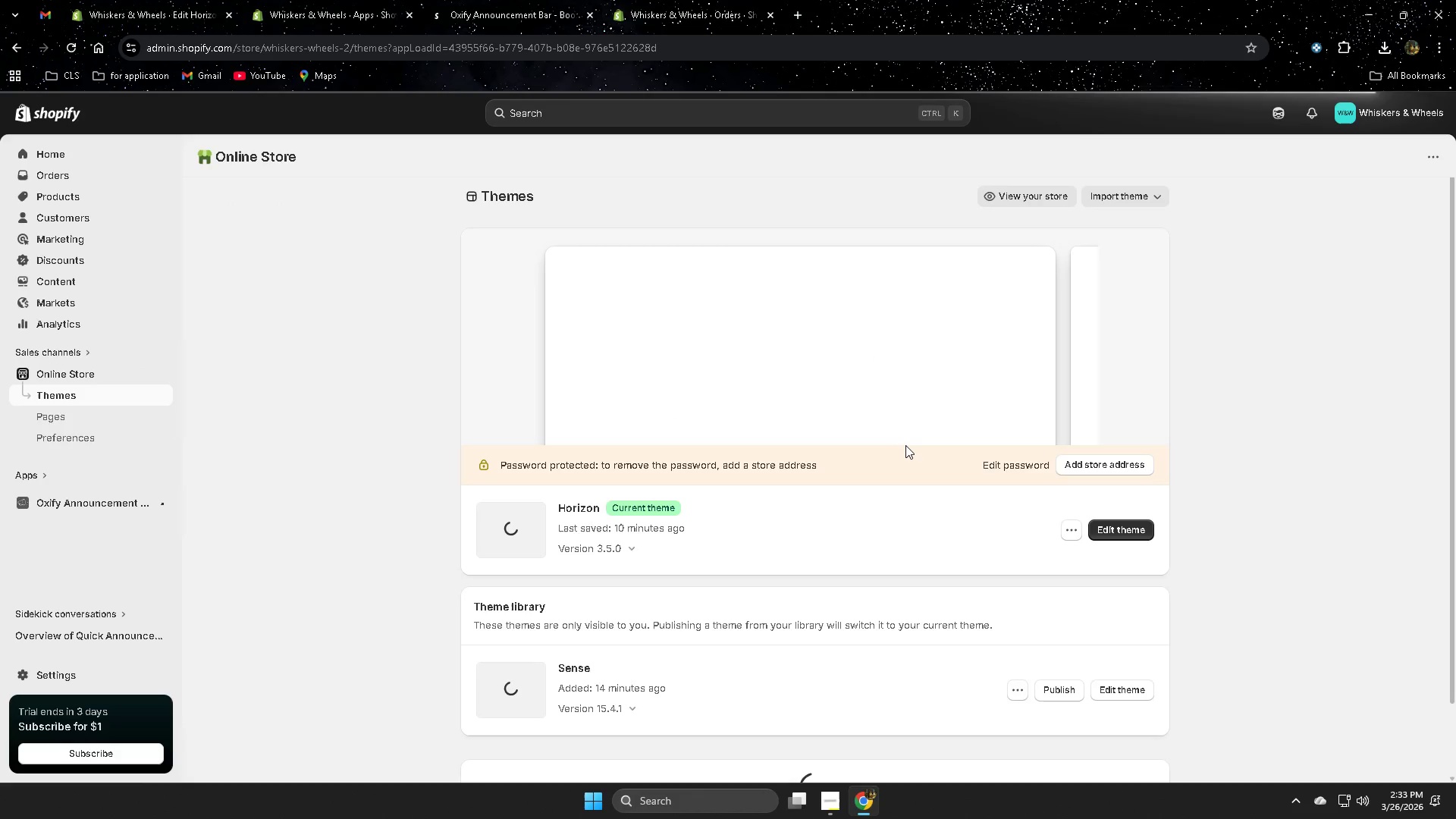 
left_click([1121, 692])
 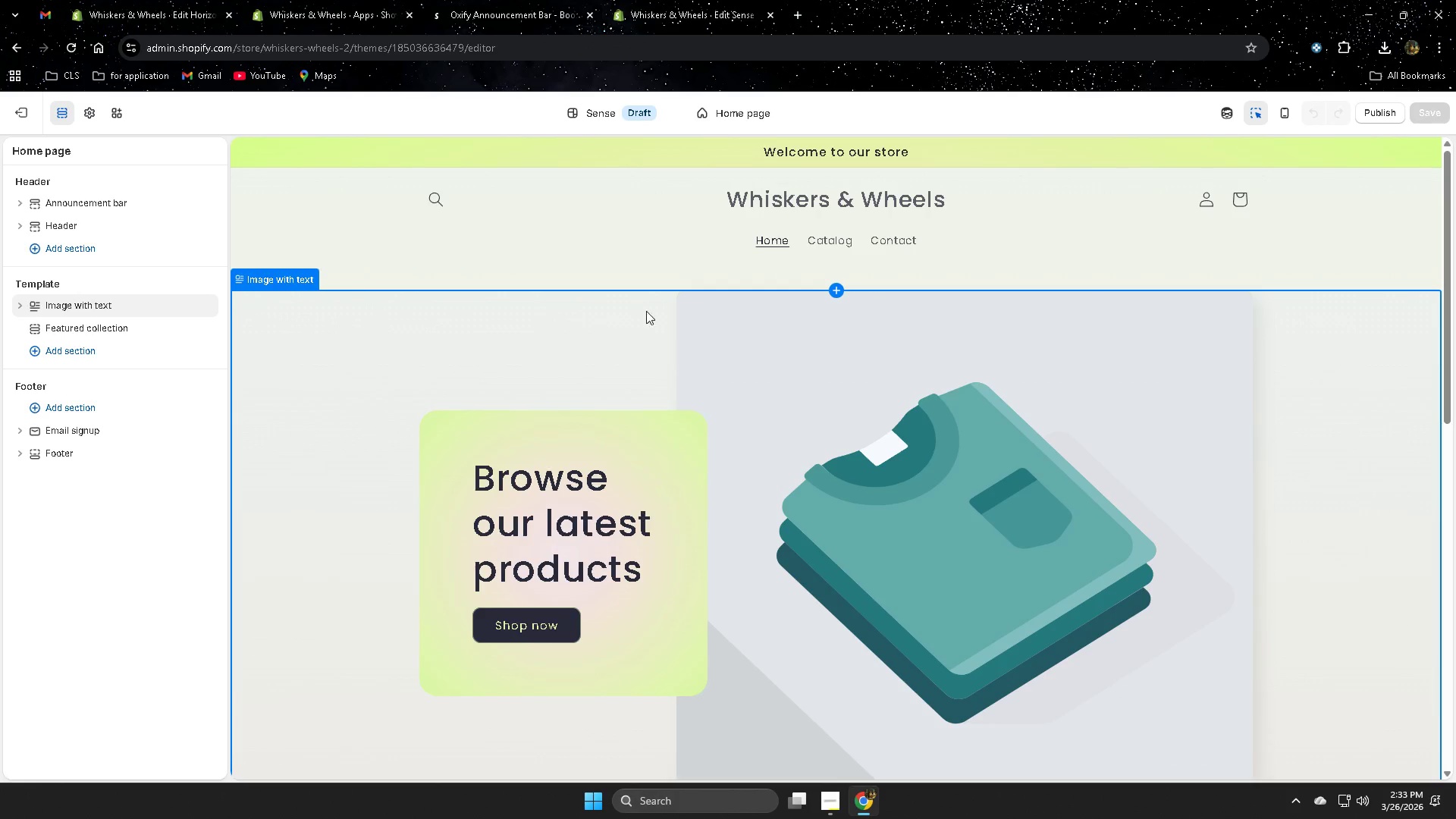 
wait(6.3)
 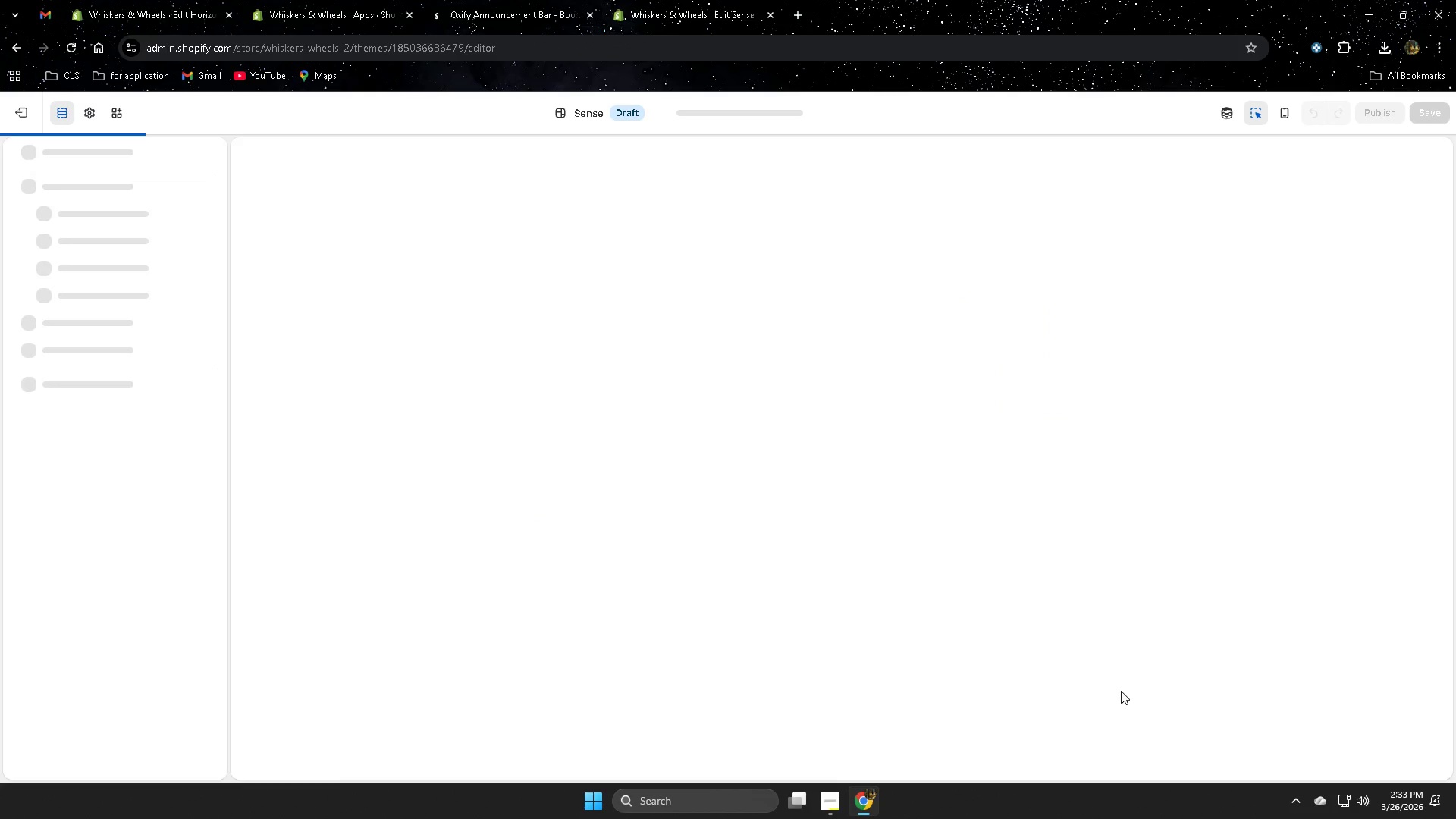 
left_click([9, 112])
 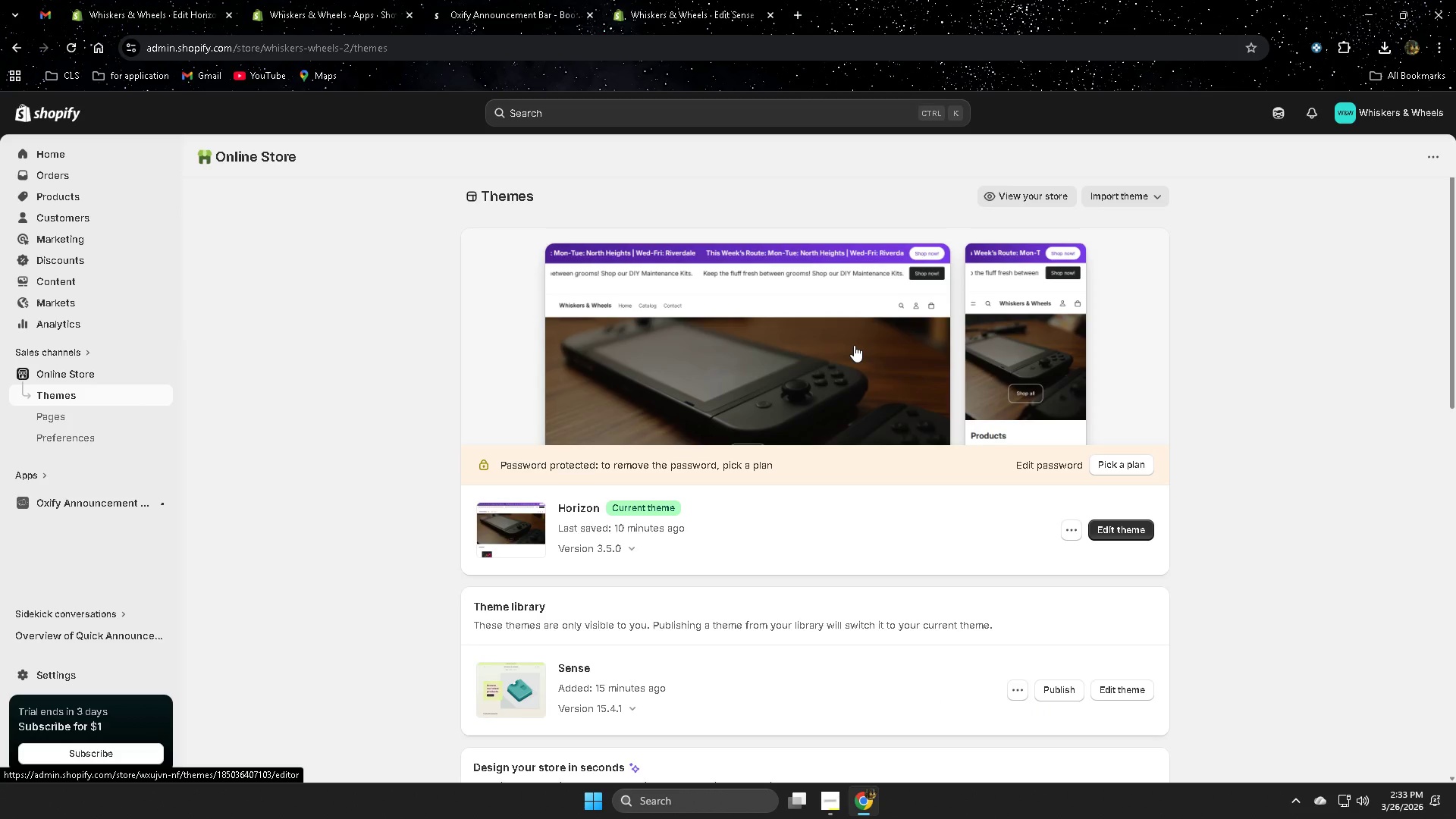 
left_click([1122, 532])
 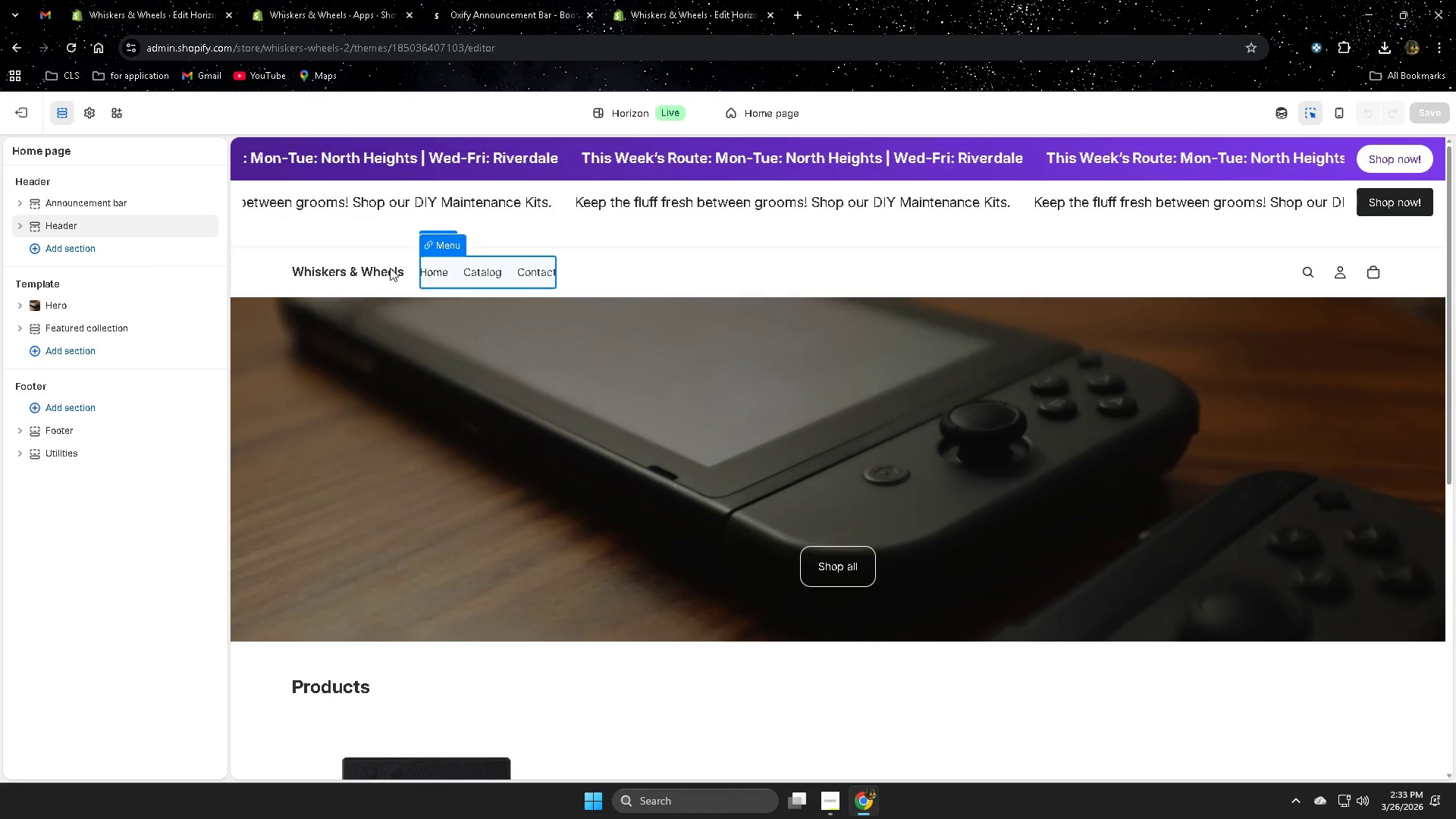 
wait(6.19)
 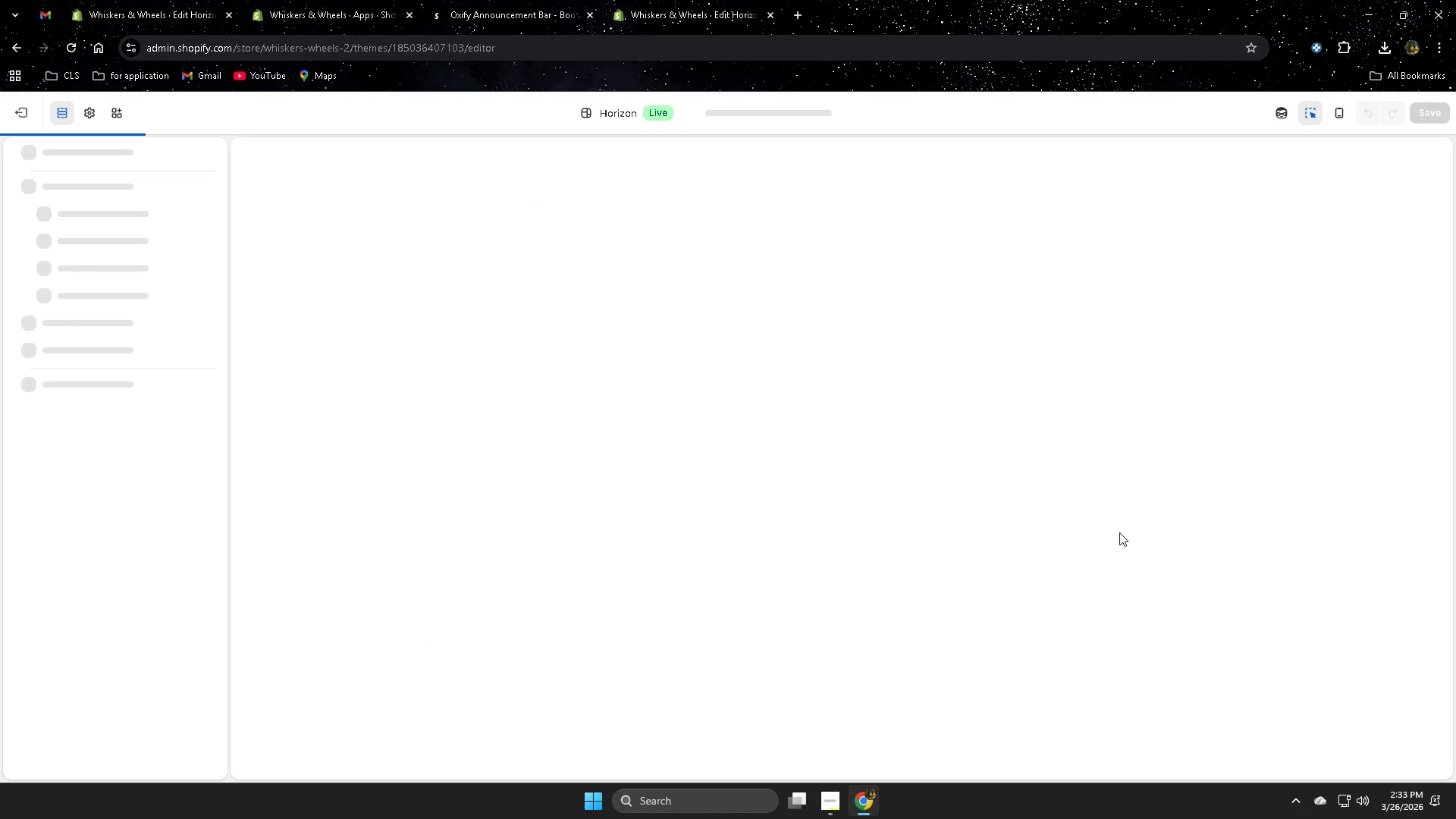 
scroll: coordinate [1043, 540], scroll_direction: down, amount: 8.0
 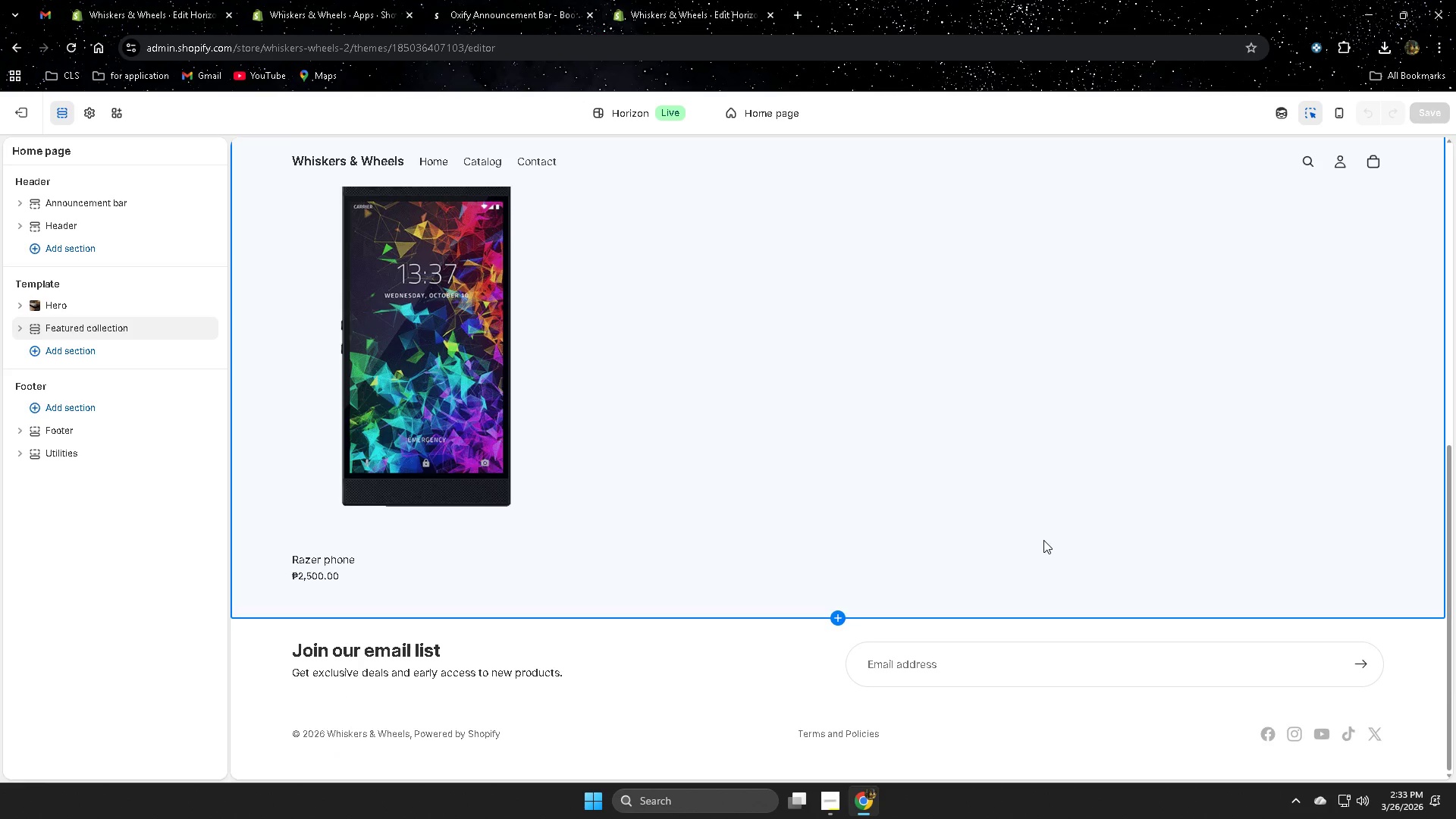 
scroll: coordinate [1043, 540], scroll_direction: up, amount: 2.0
 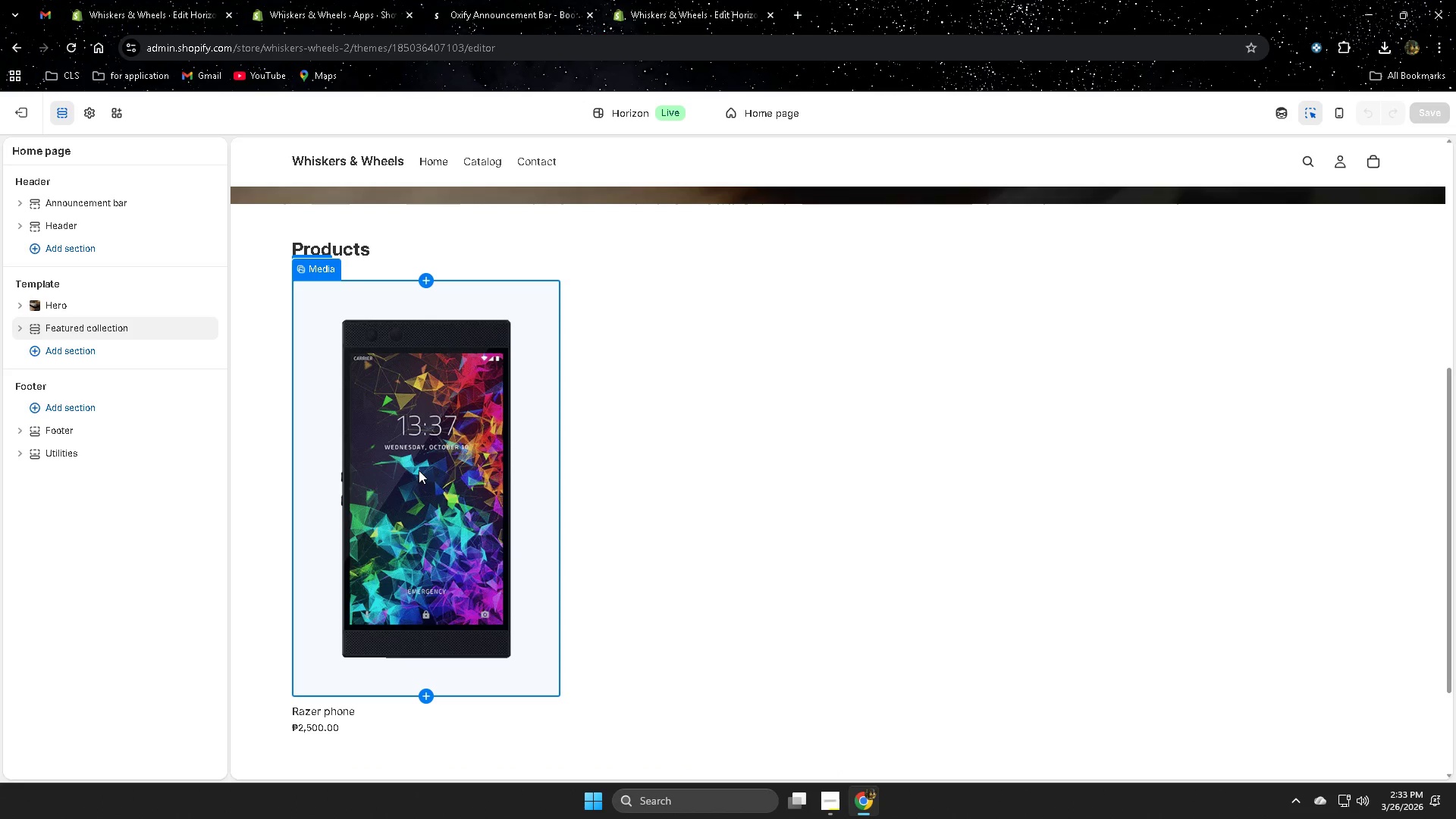 
scroll: coordinate [764, 669], scroll_direction: down, amount: 6.0
 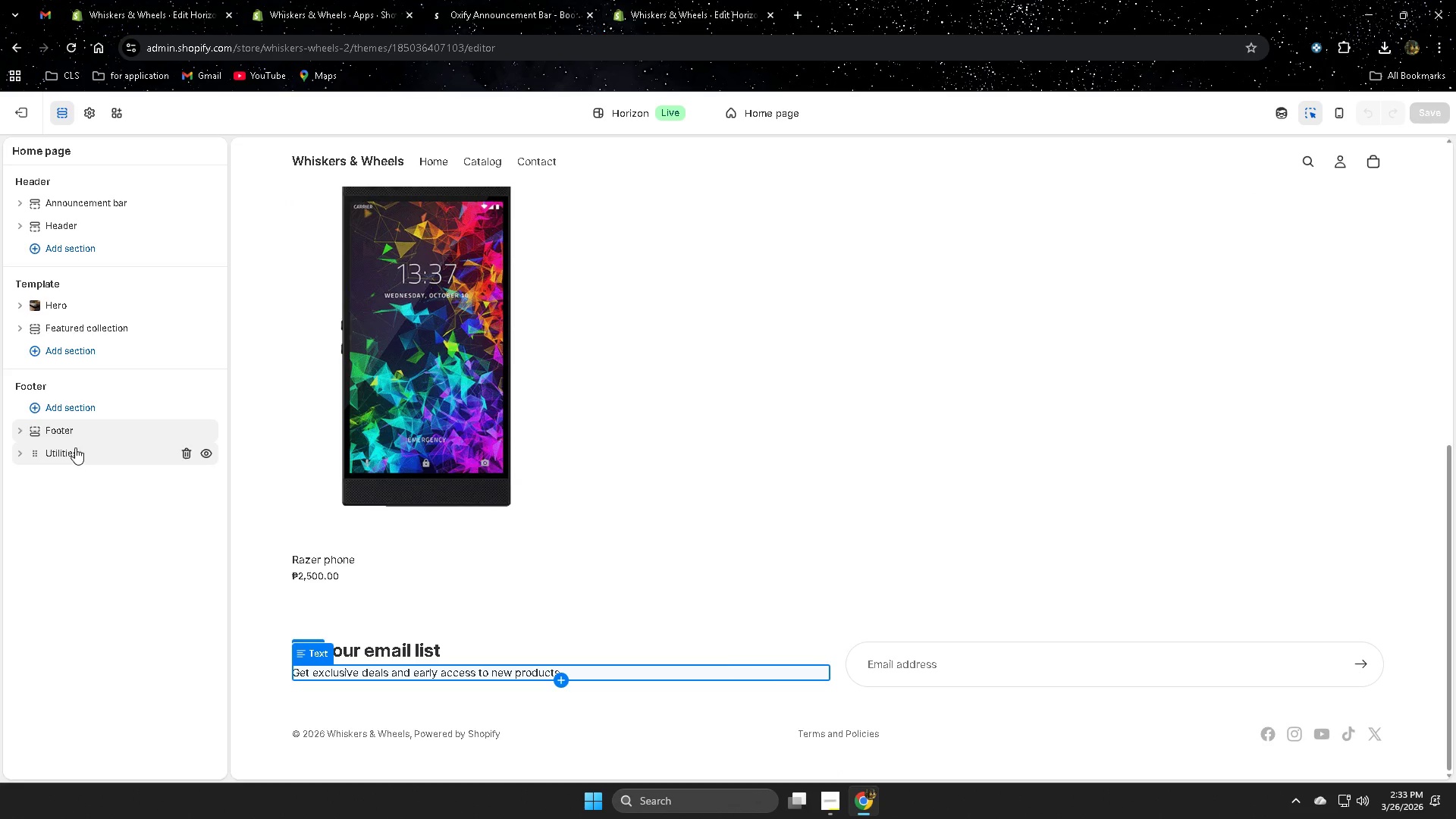 
left_click([75, 433])
 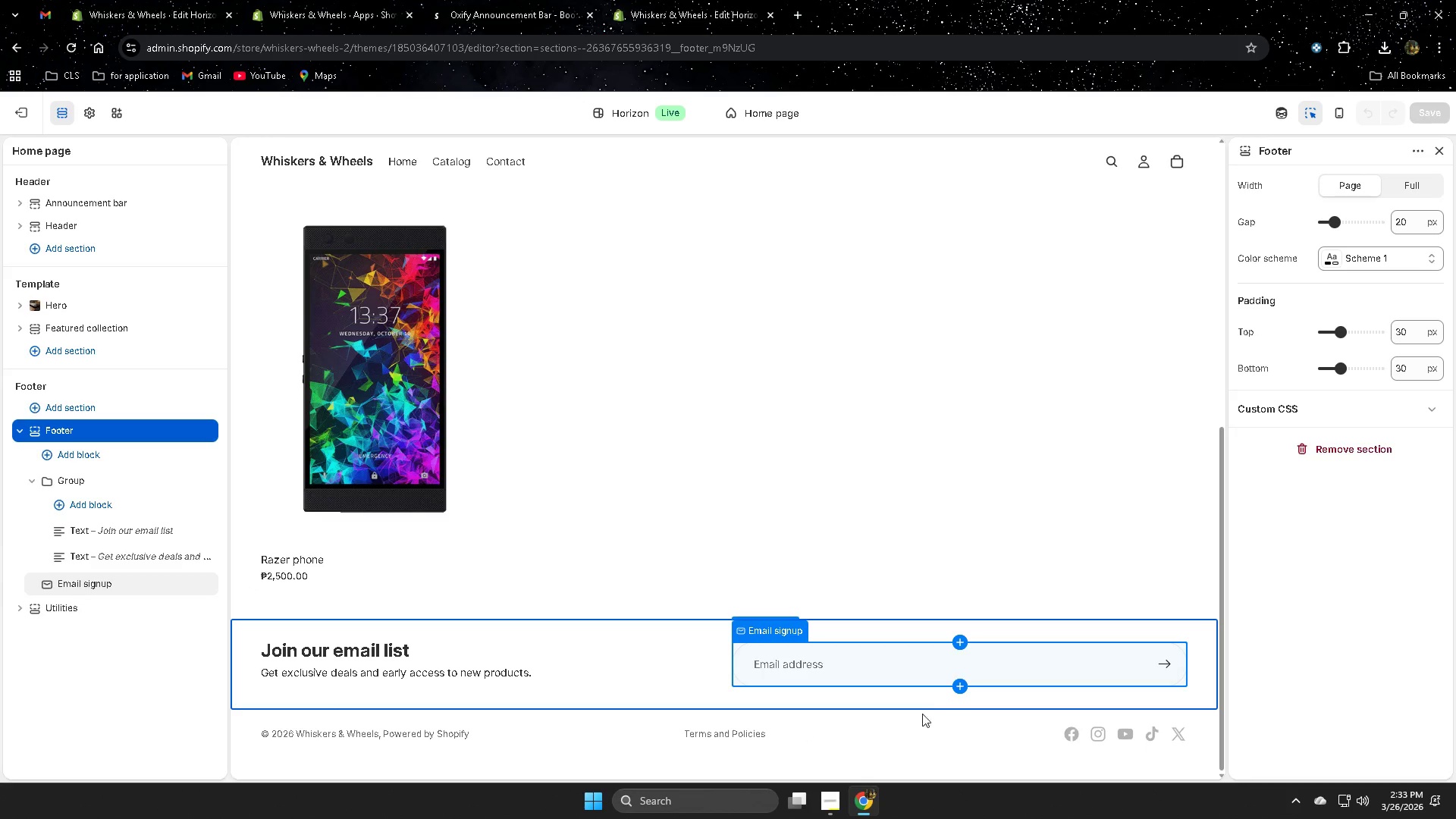 
left_click([804, 739])
 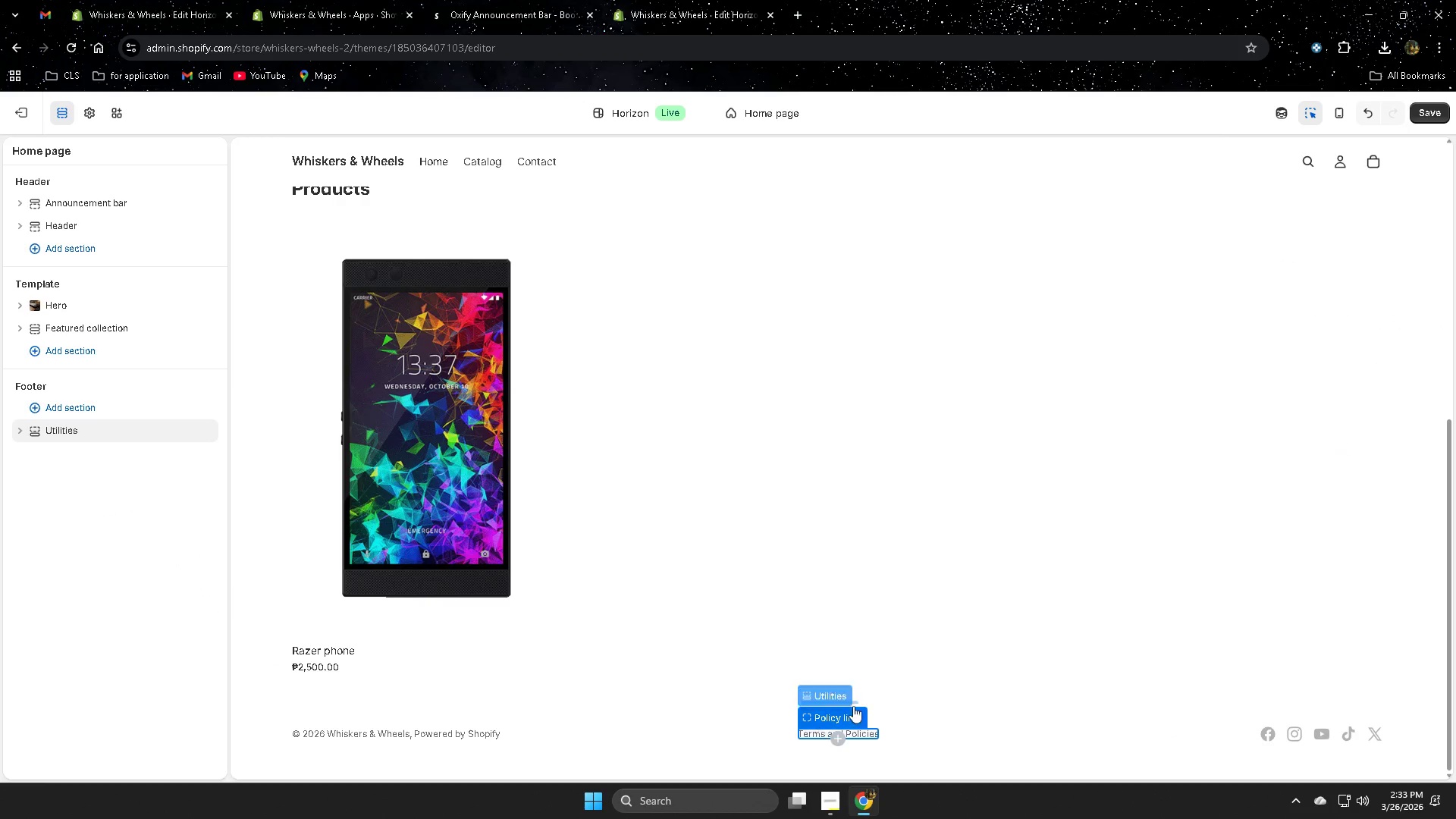 
scroll: coordinate [902, 673], scroll_direction: down, amount: 3.0
 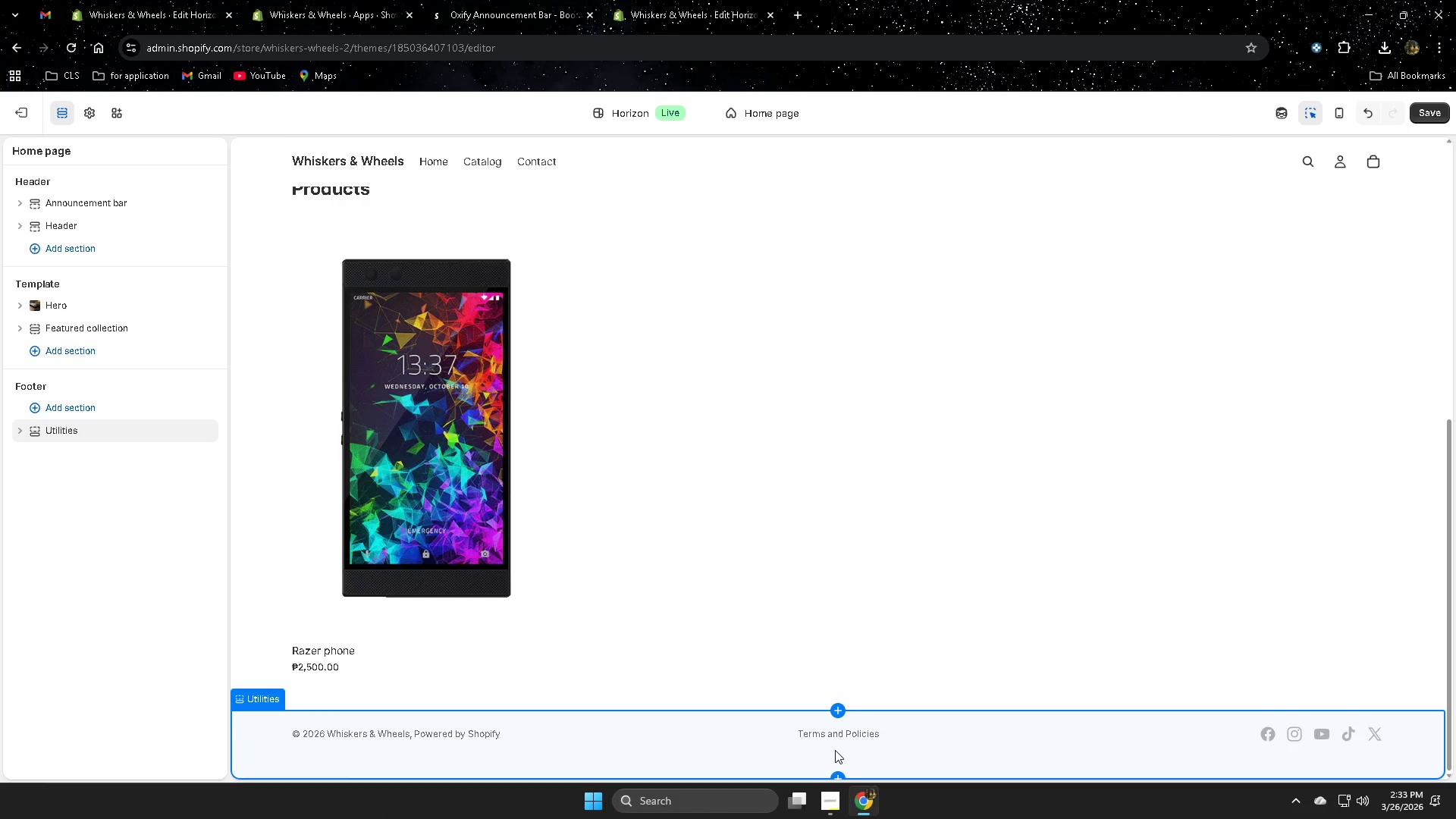 
left_click([947, 748])
 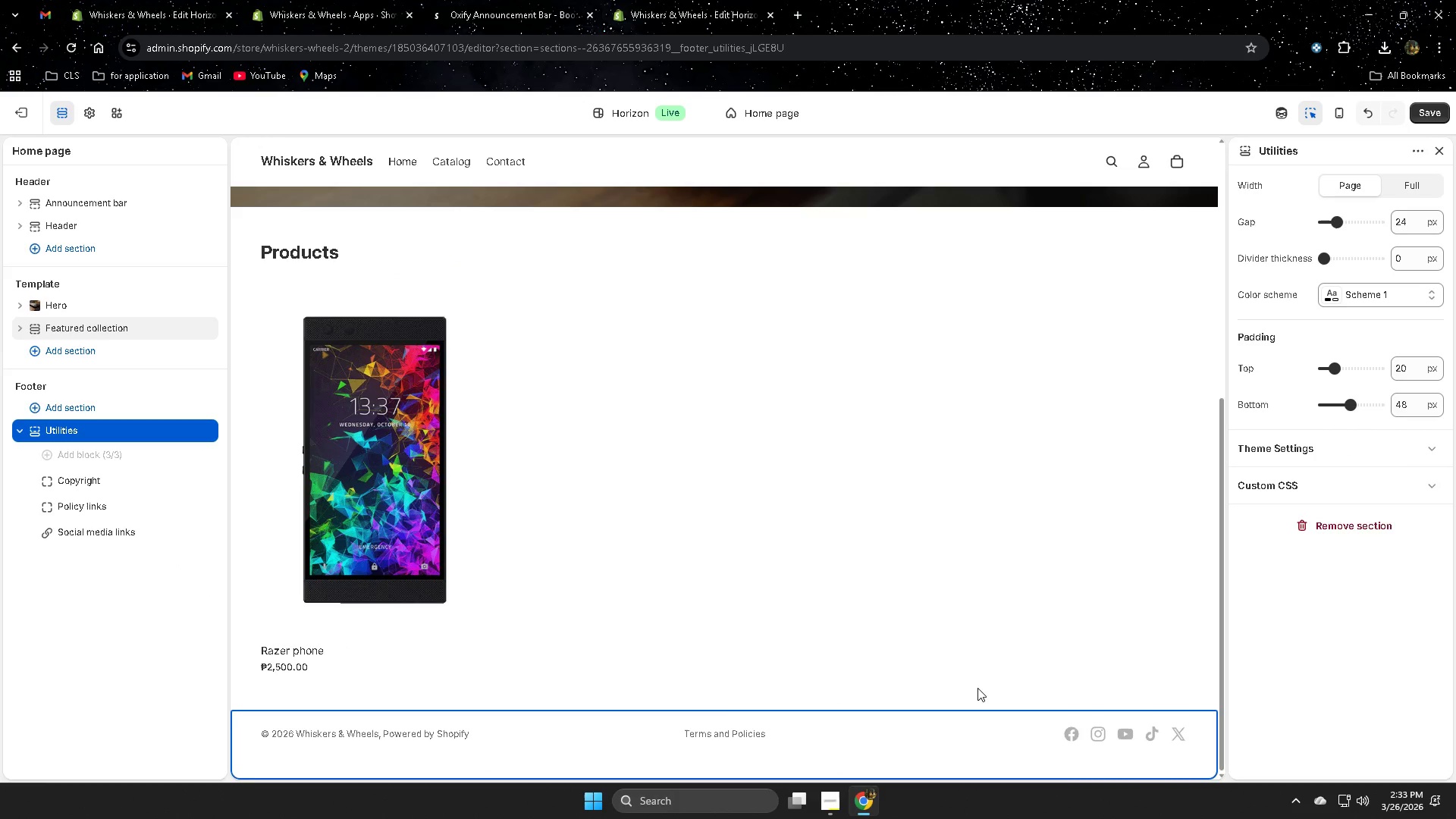 
left_click([839, 745])
 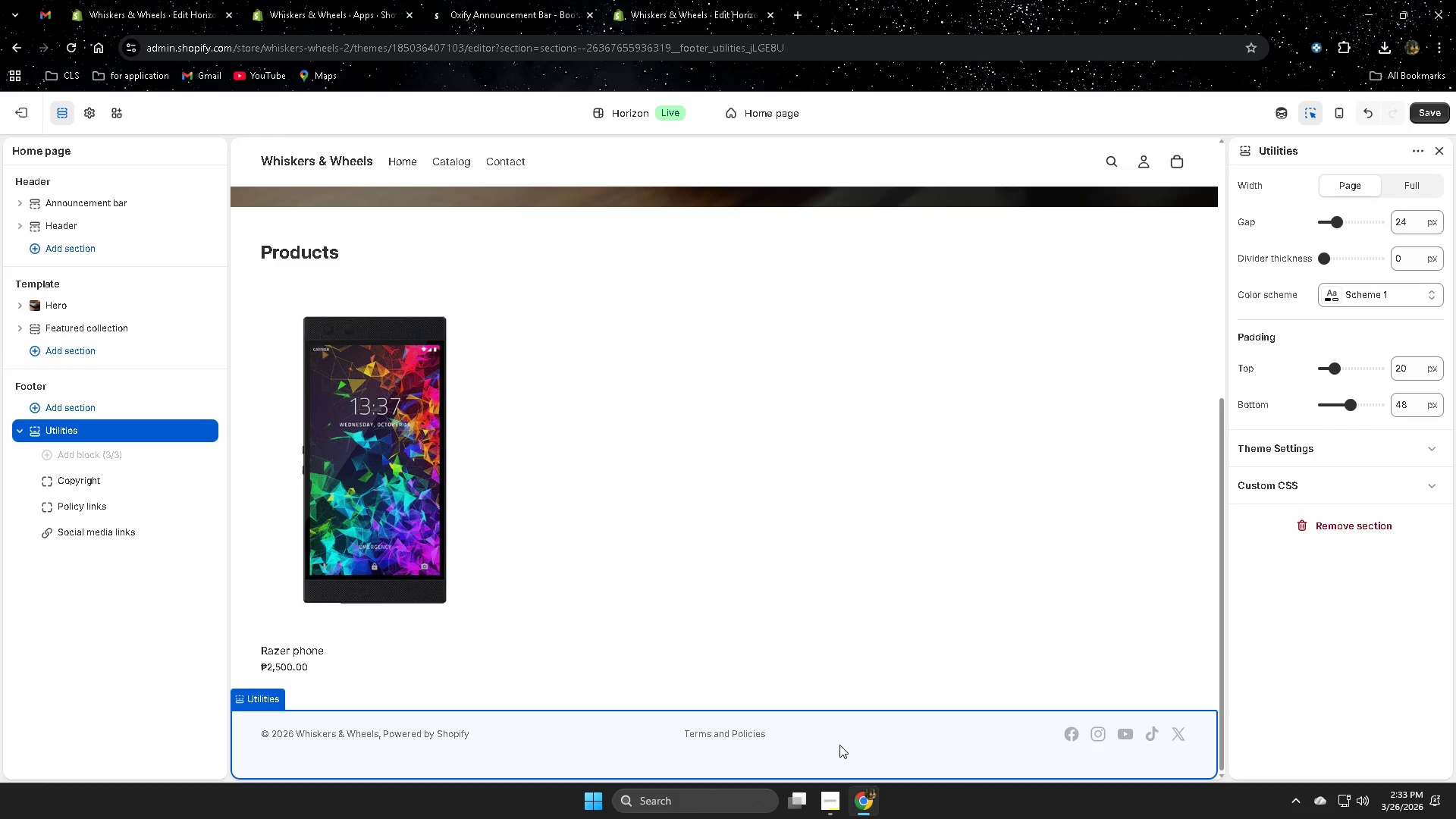 
scroll: coordinate [1172, 701], scroll_direction: down, amount: 6.0
 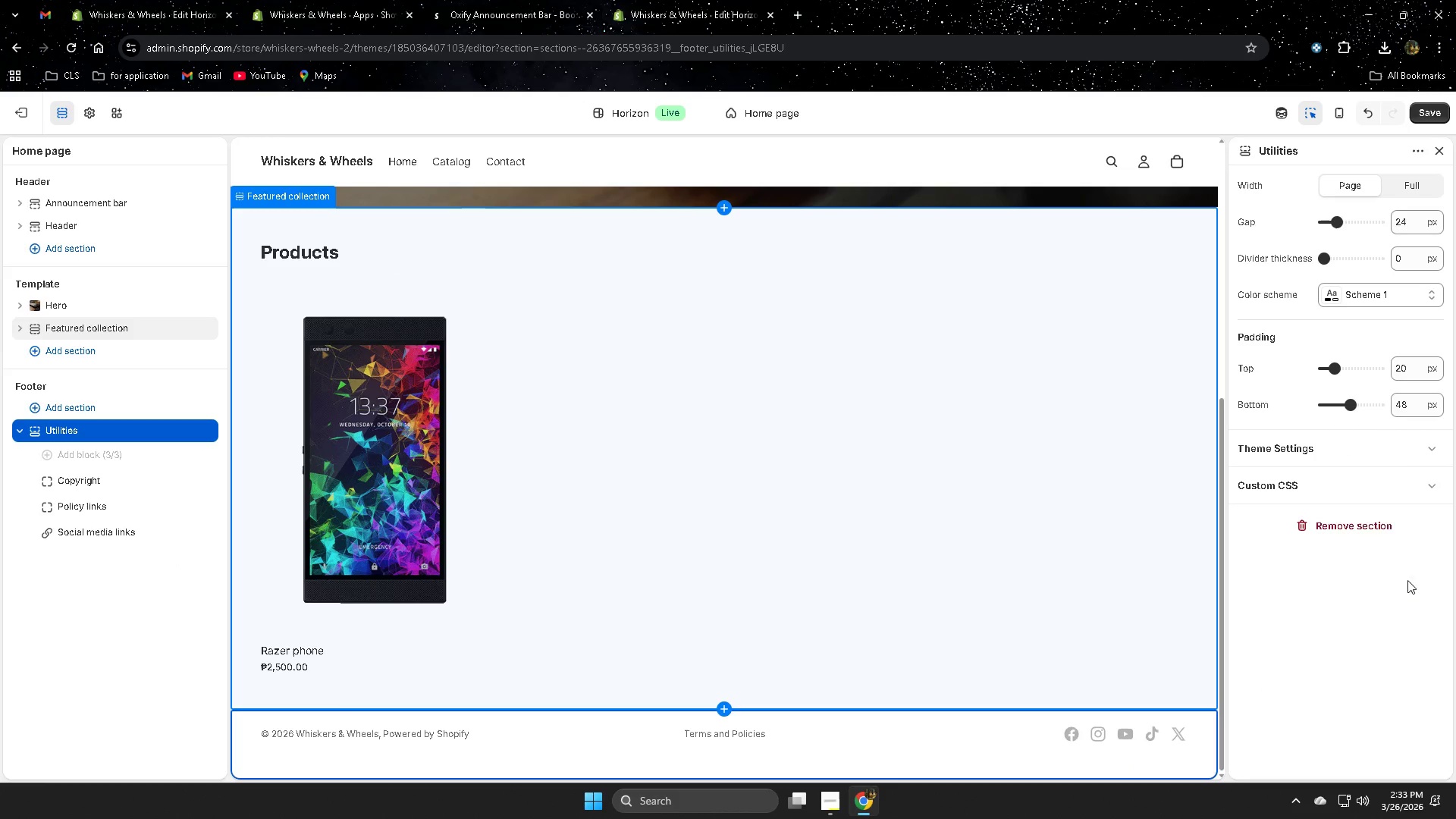 
mouse_move([1347, 539])
 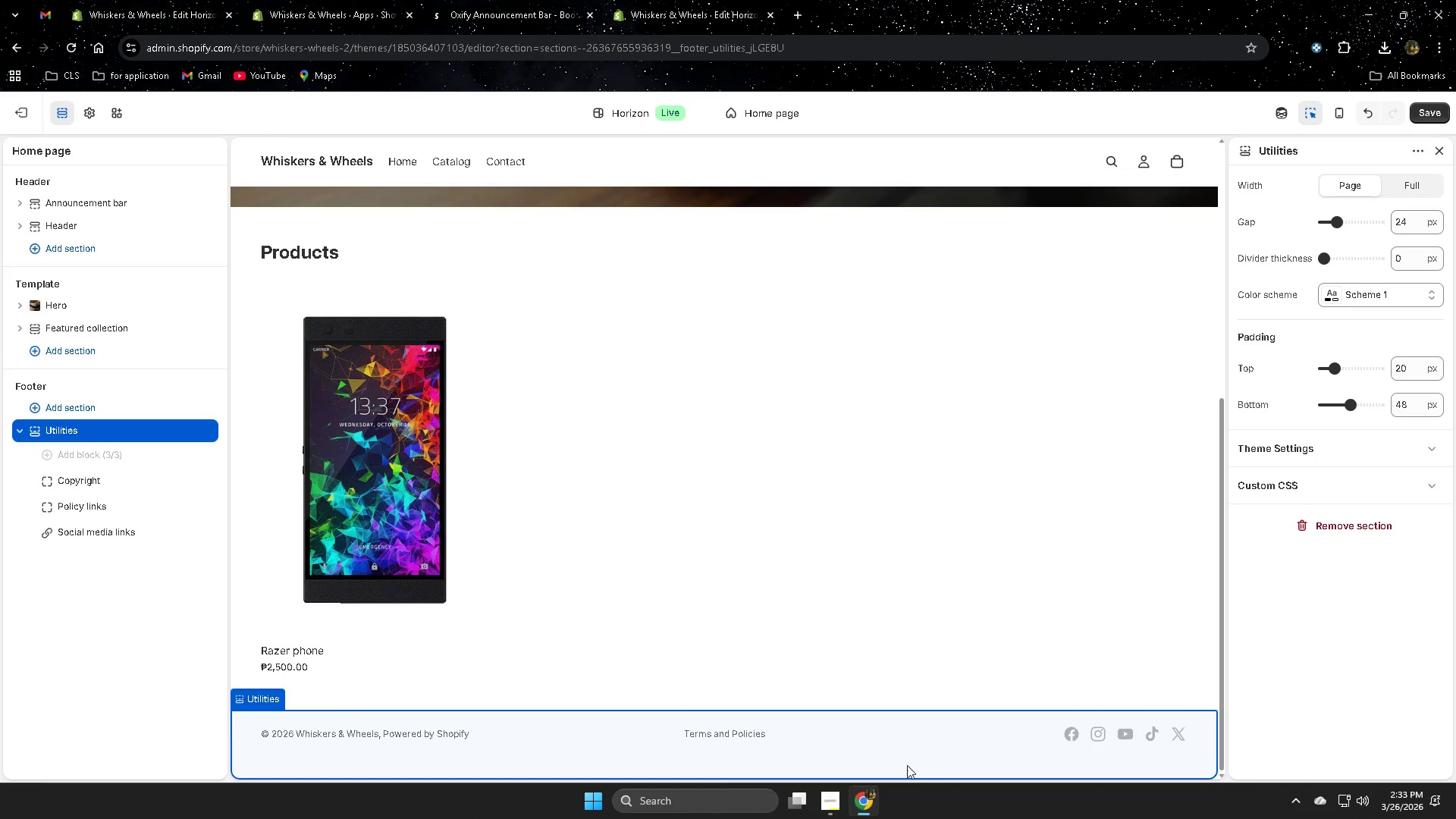 
left_click([908, 757])
 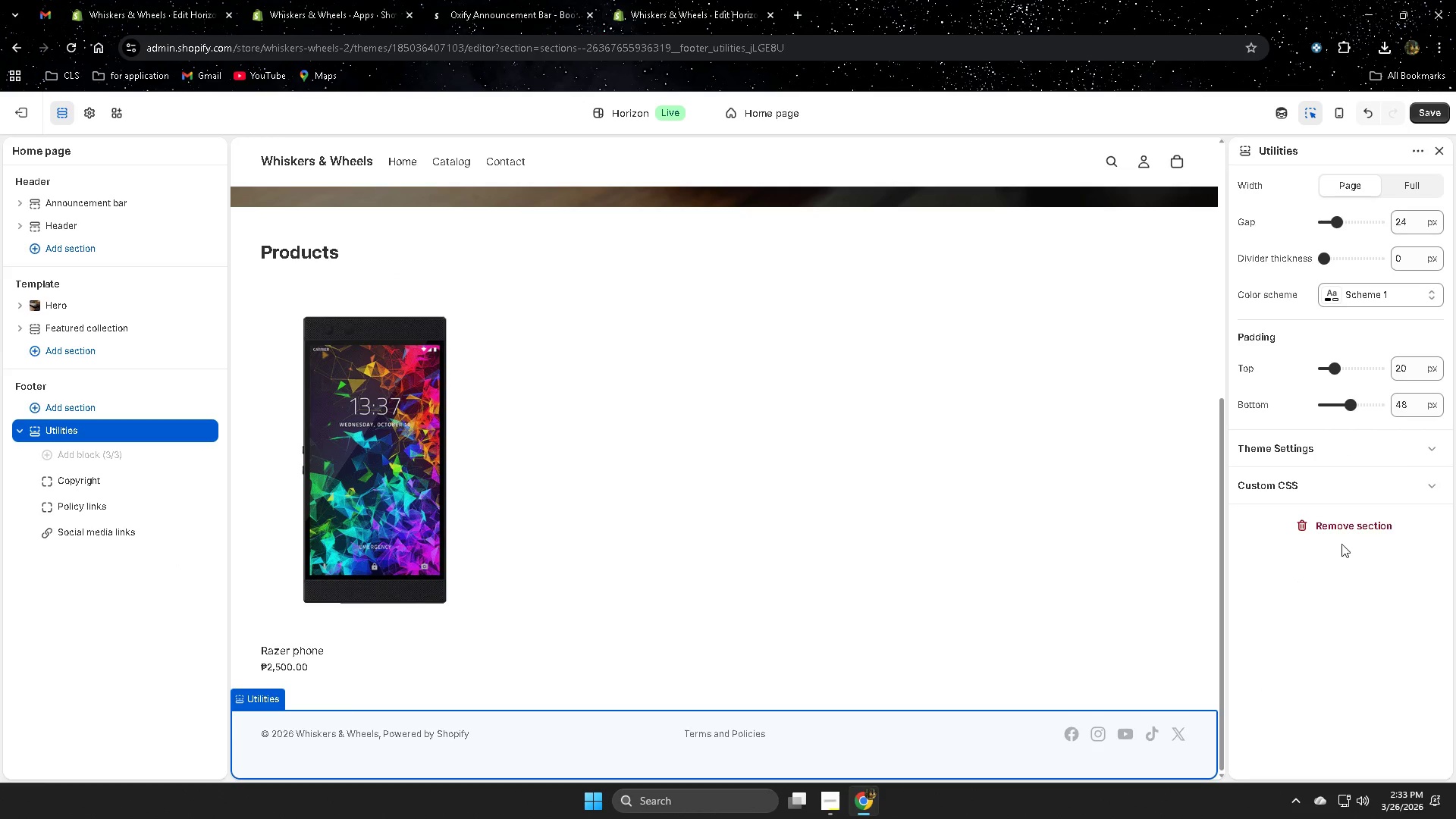 
left_click([1348, 532])
 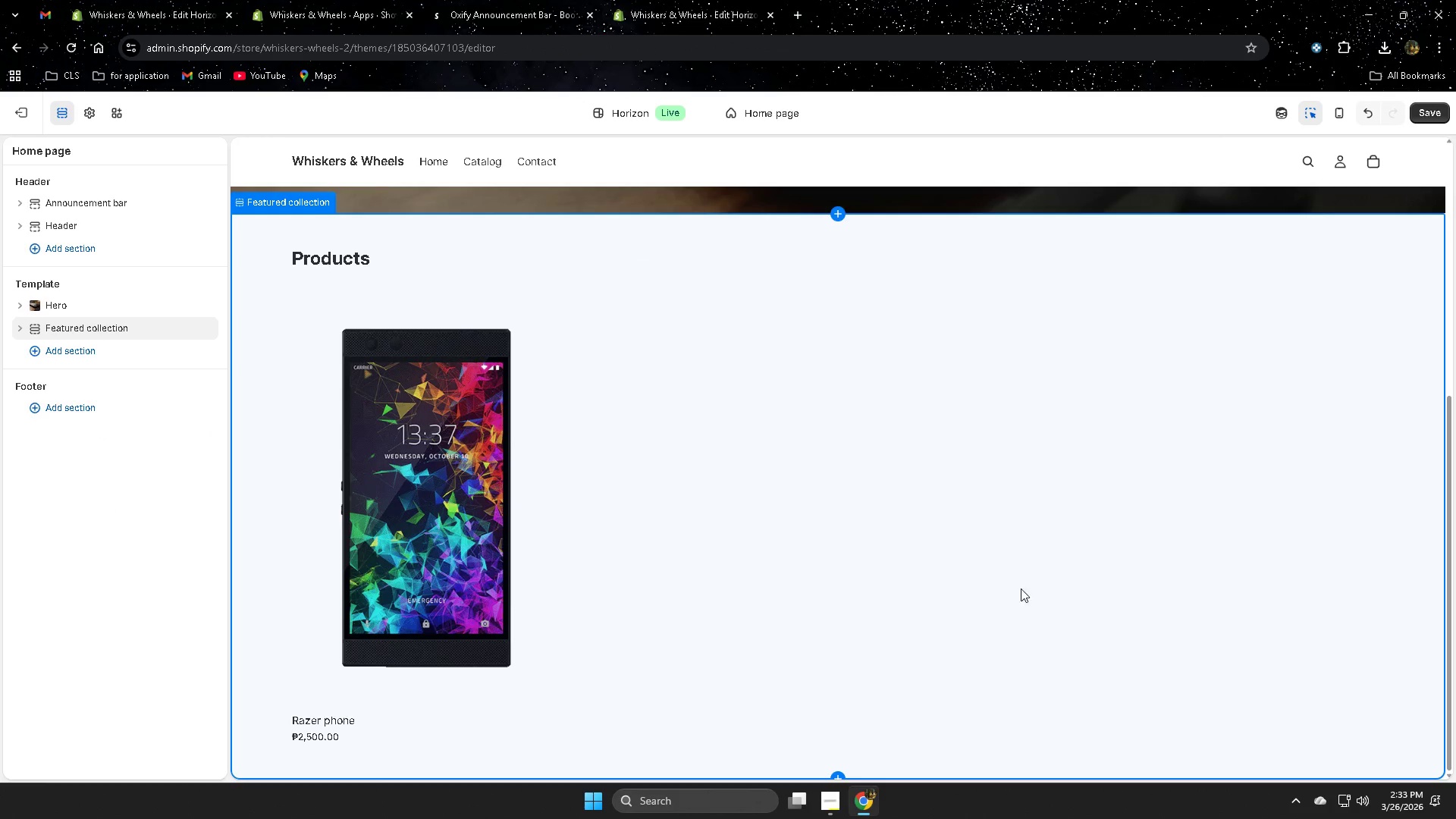 
scroll: coordinate [993, 582], scroll_direction: up, amount: 10.0
 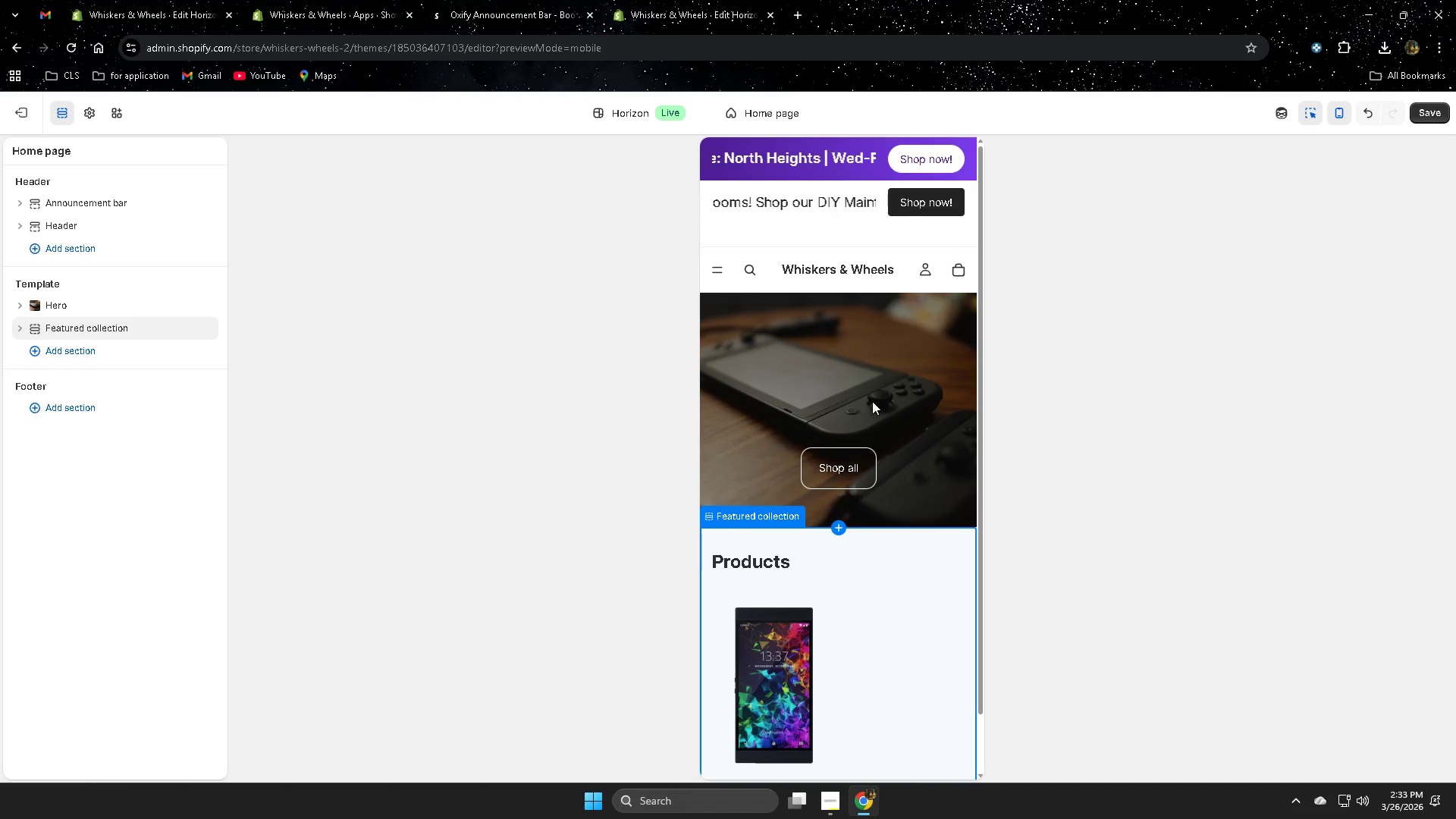 
scroll: coordinate [929, 416], scroll_direction: down, amount: 1.0
 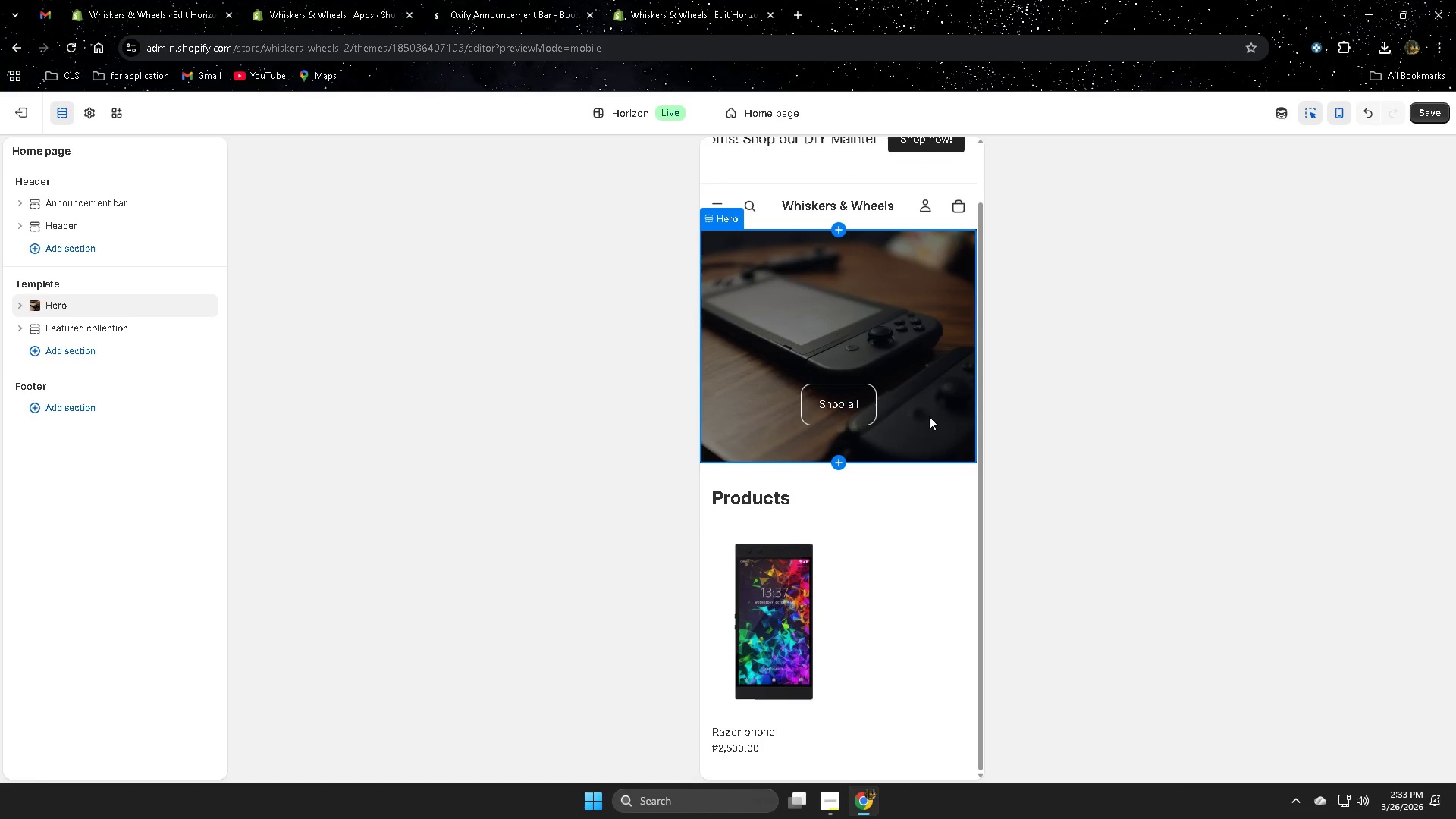 
scroll: coordinate [929, 416], scroll_direction: up, amount: 2.0
 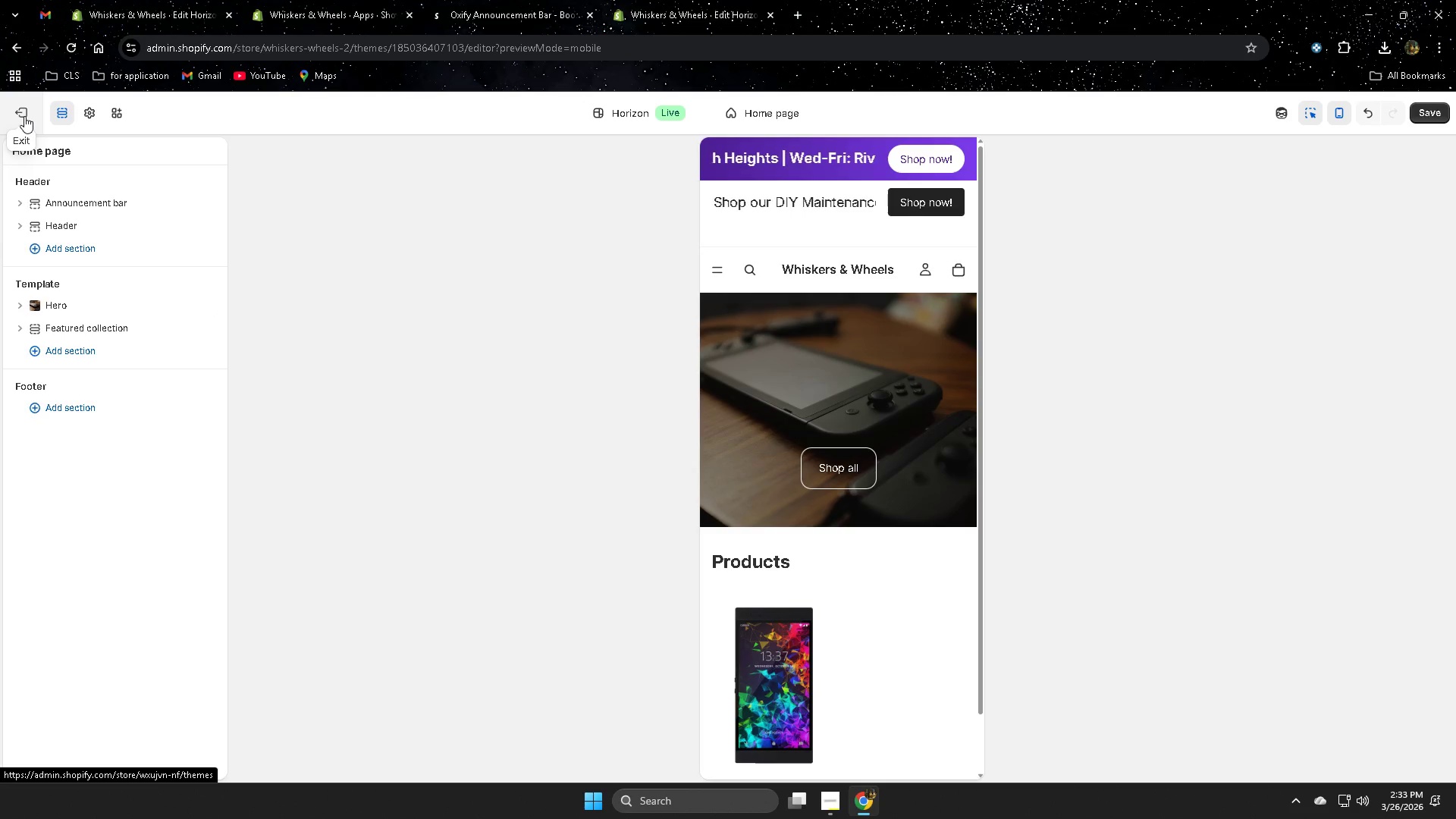 
left_click([24, 116])
 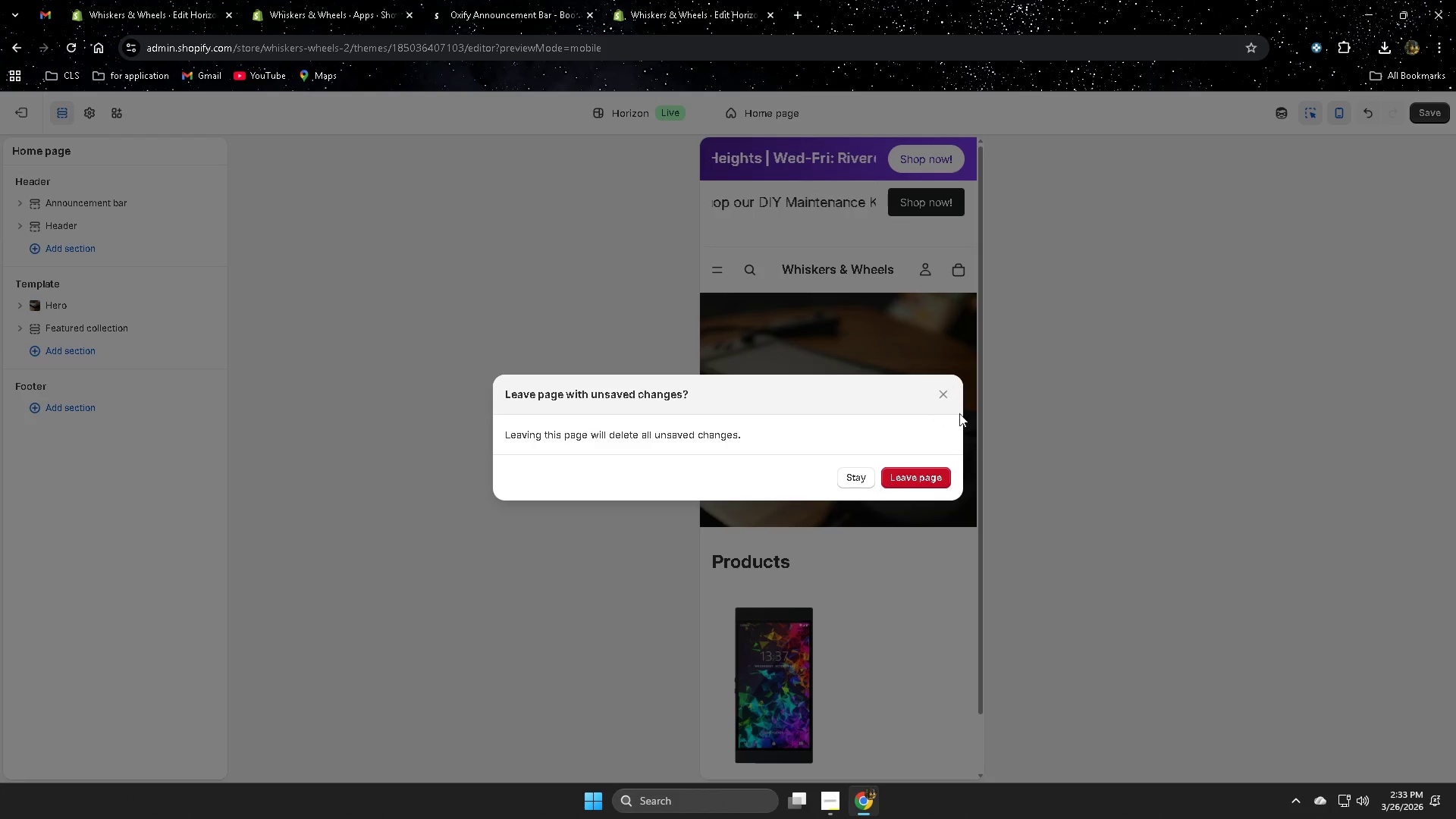 
left_click([942, 394])
 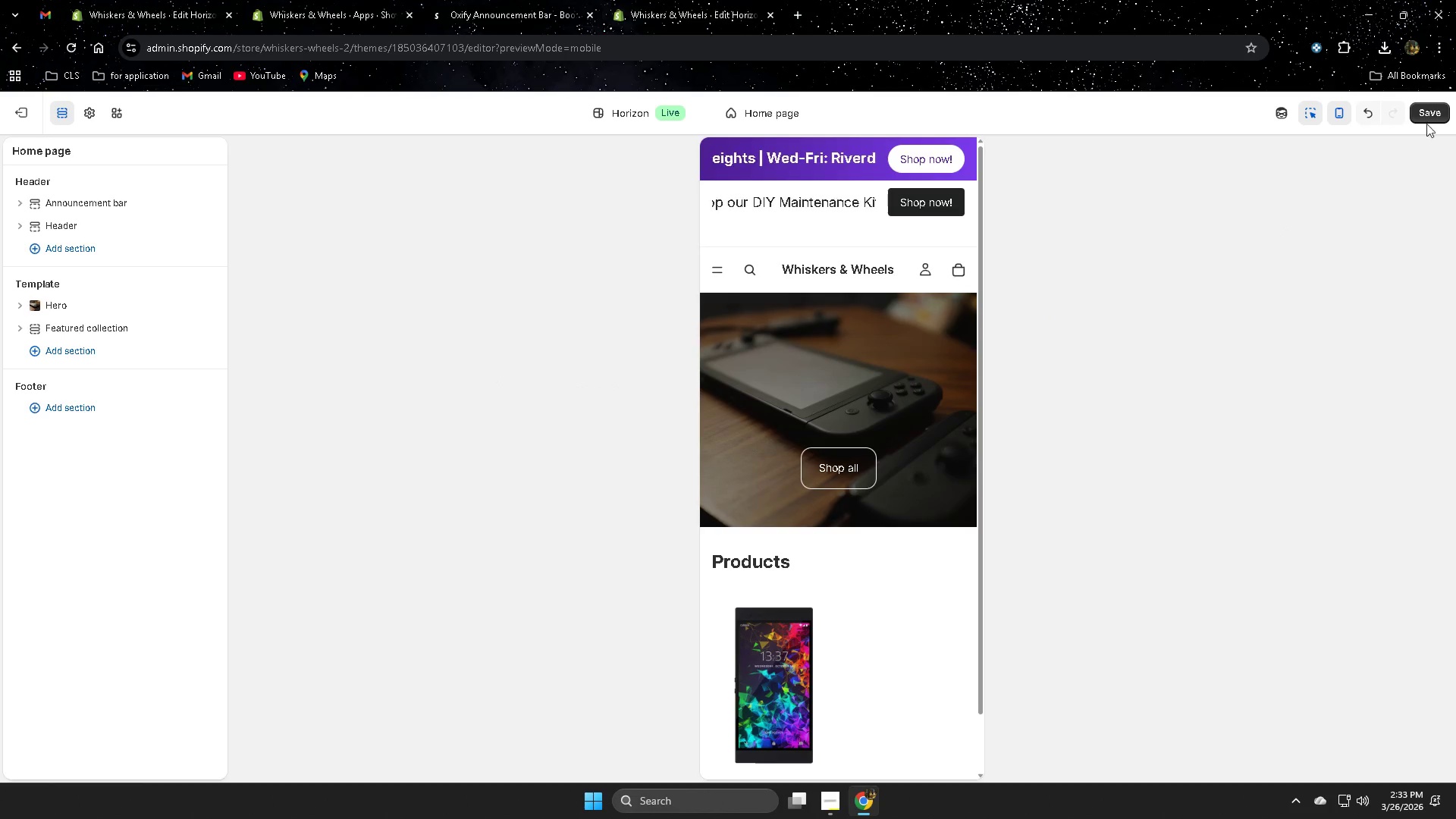 
left_click([1435, 115])
 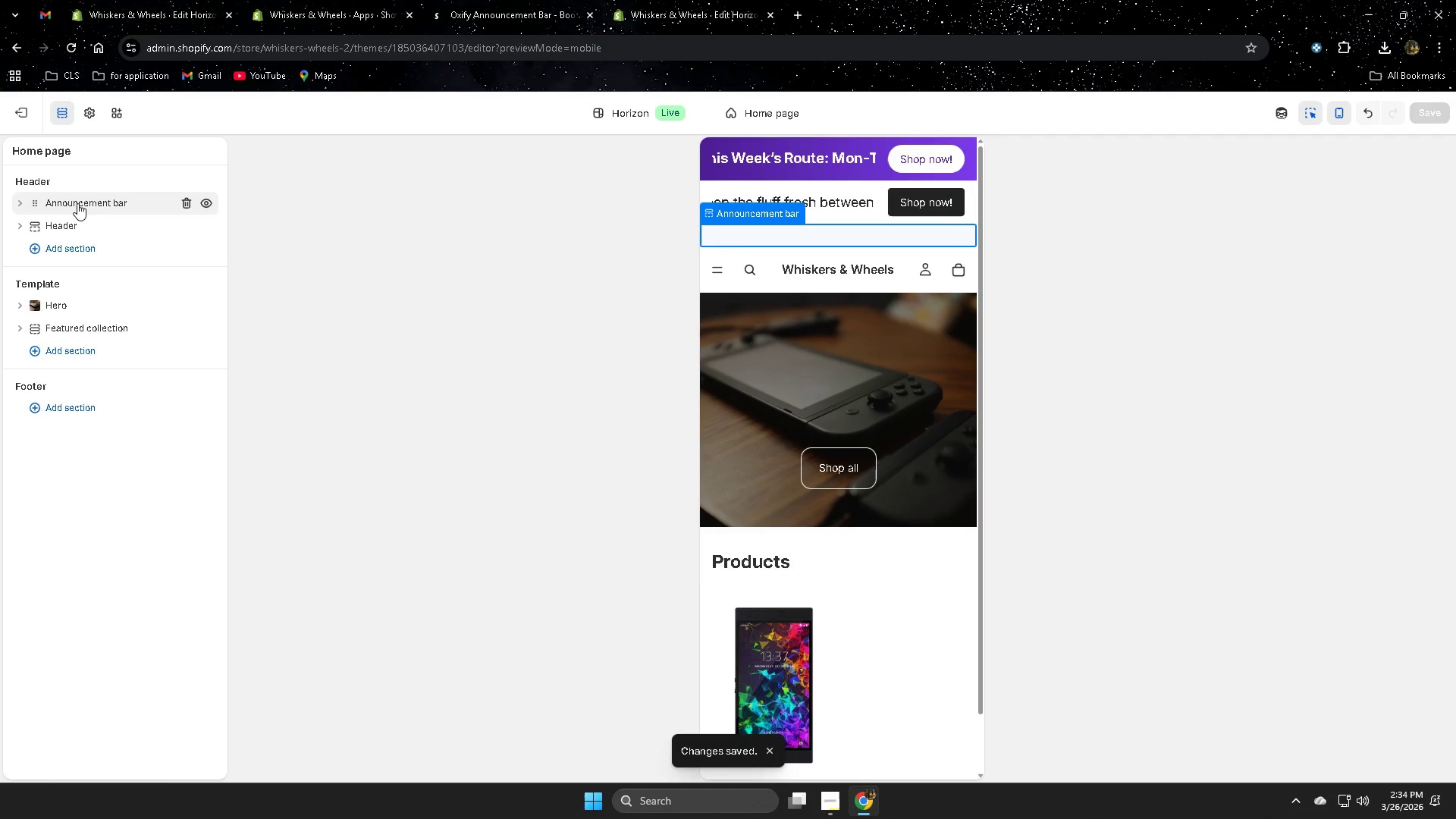 
wait(5.05)
 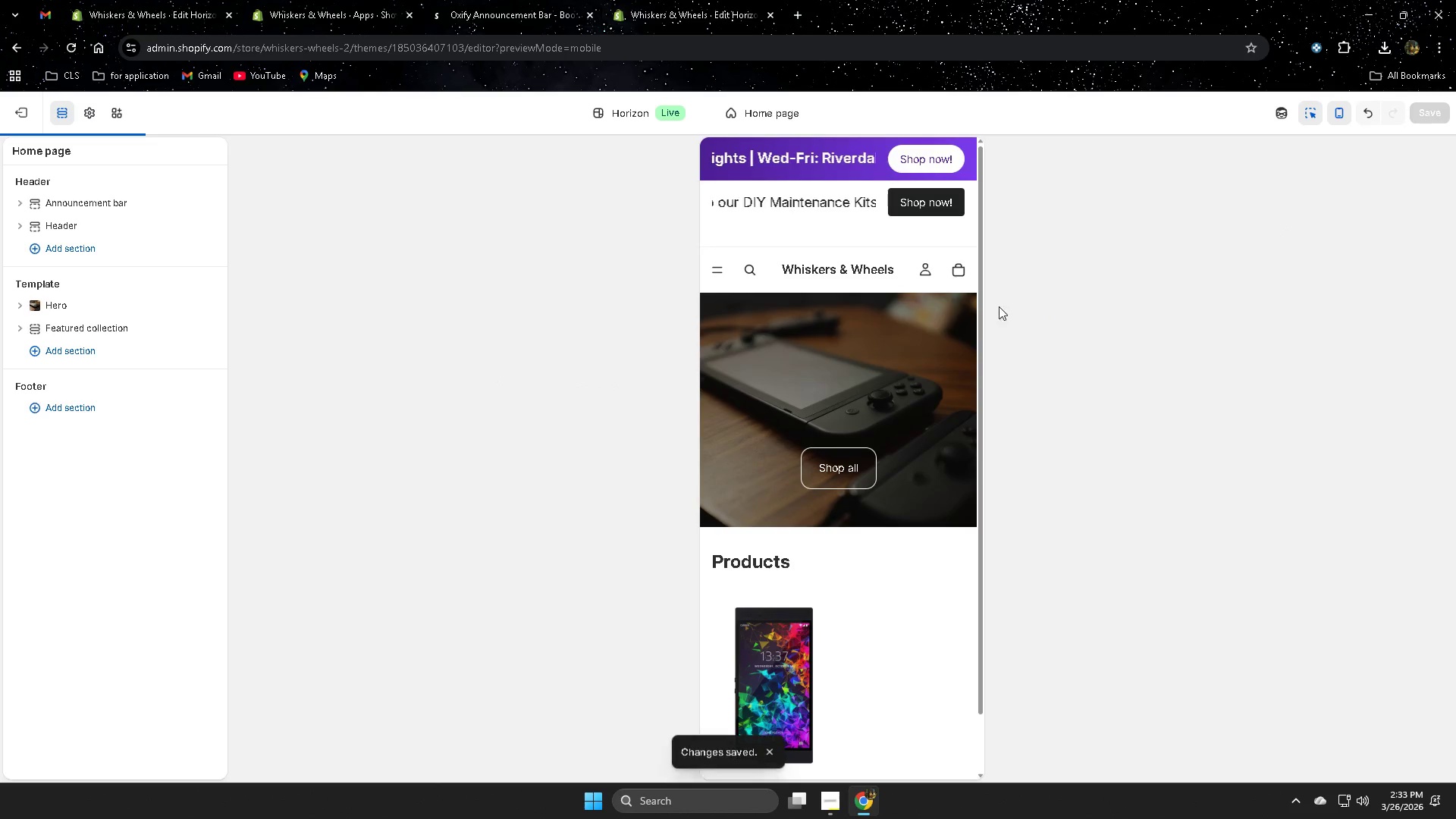 
left_click([77, 203])
 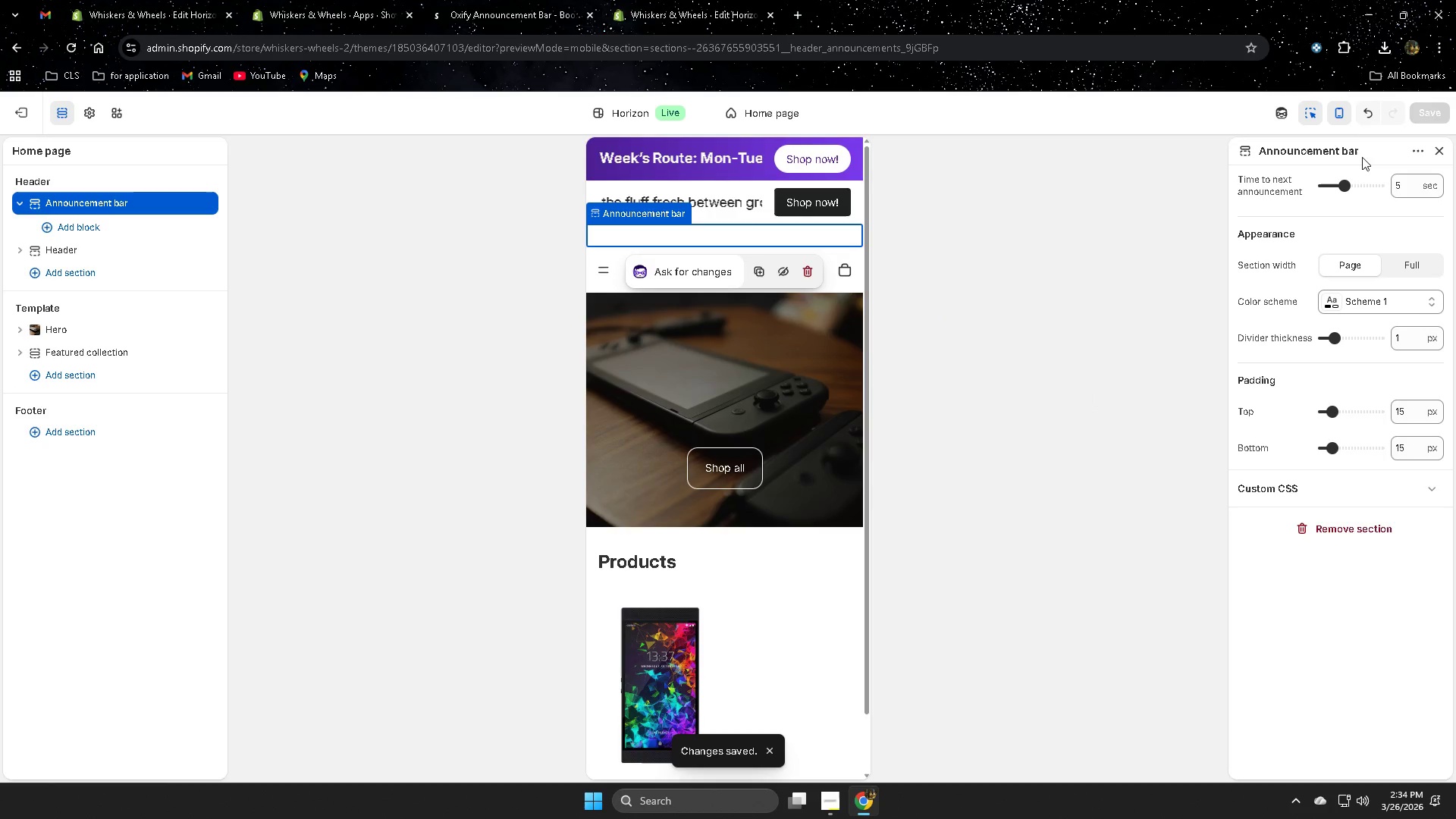 
left_click([1341, 122])
 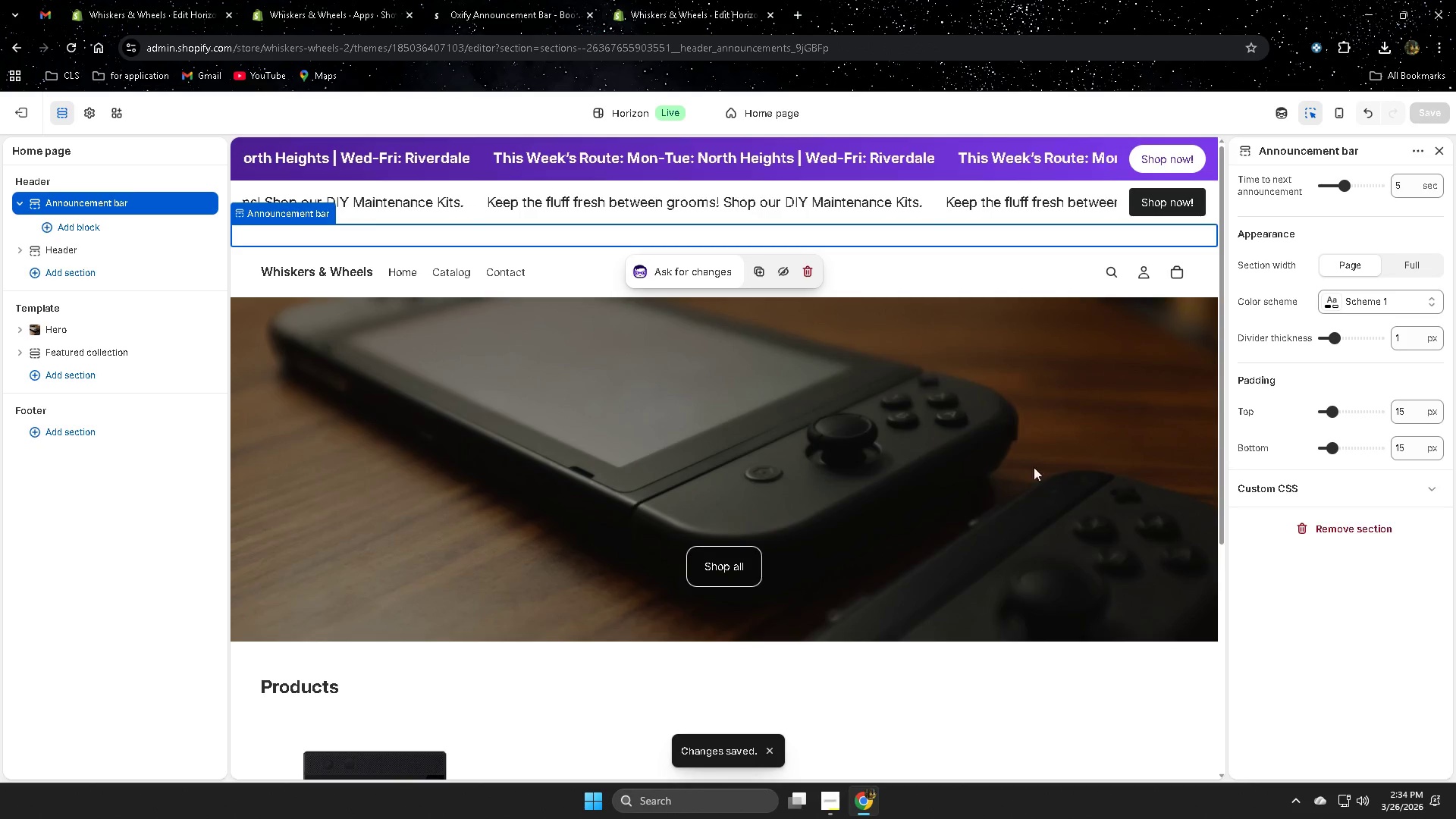 
scroll: coordinate [1048, 469], scroll_direction: up, amount: 1.0
 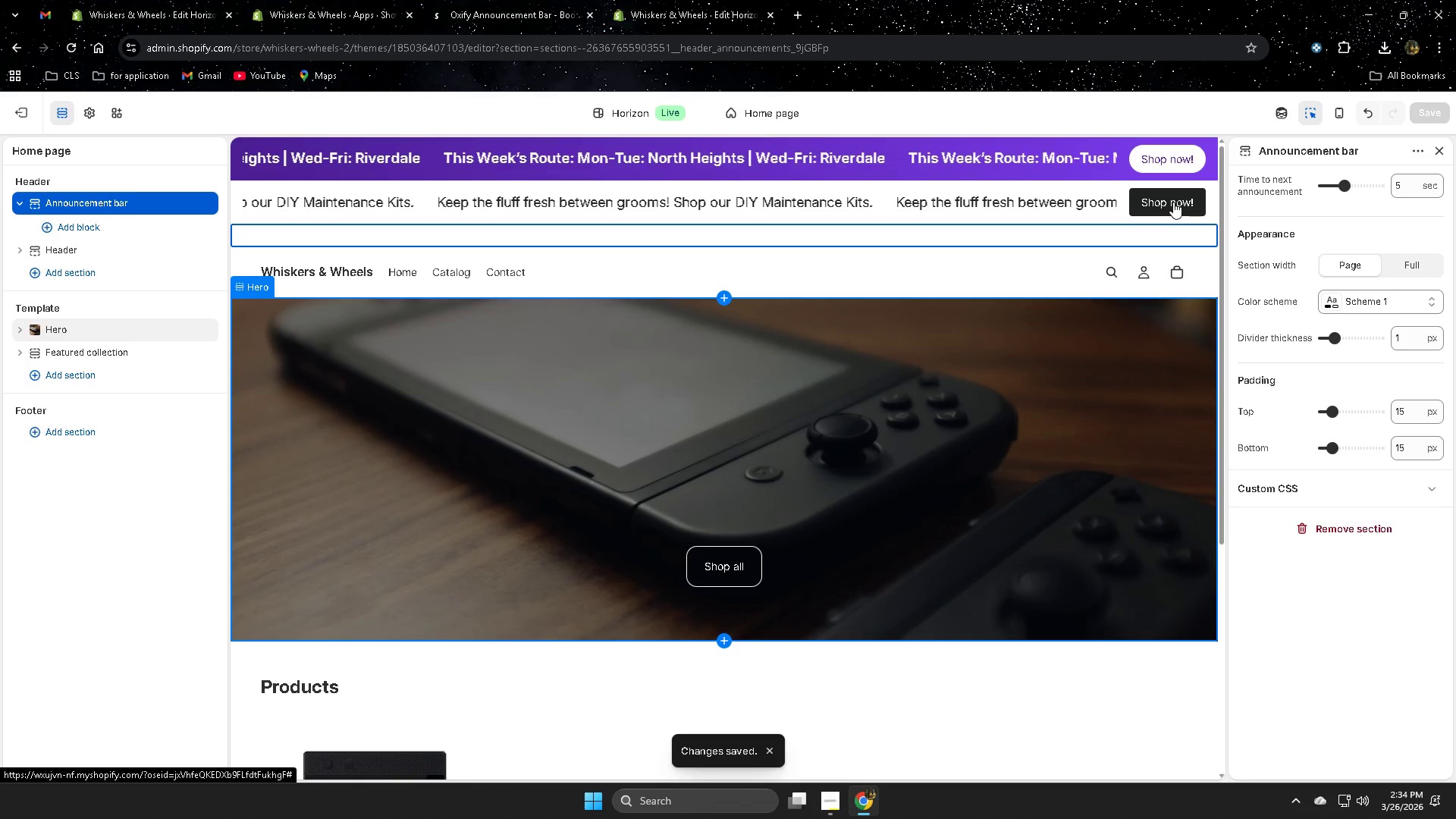 
left_click([1173, 202])
 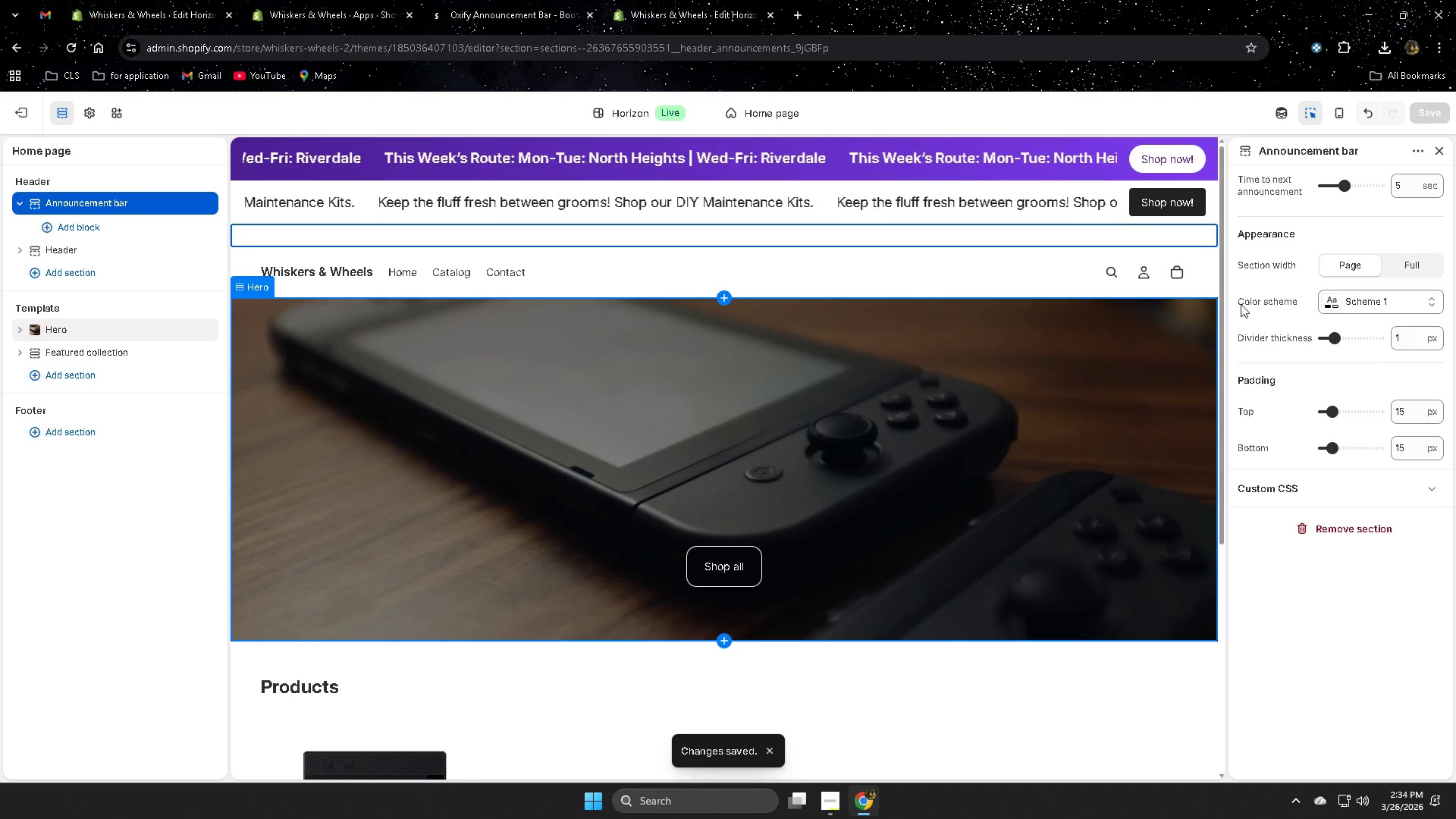 
left_click([1161, 171])
 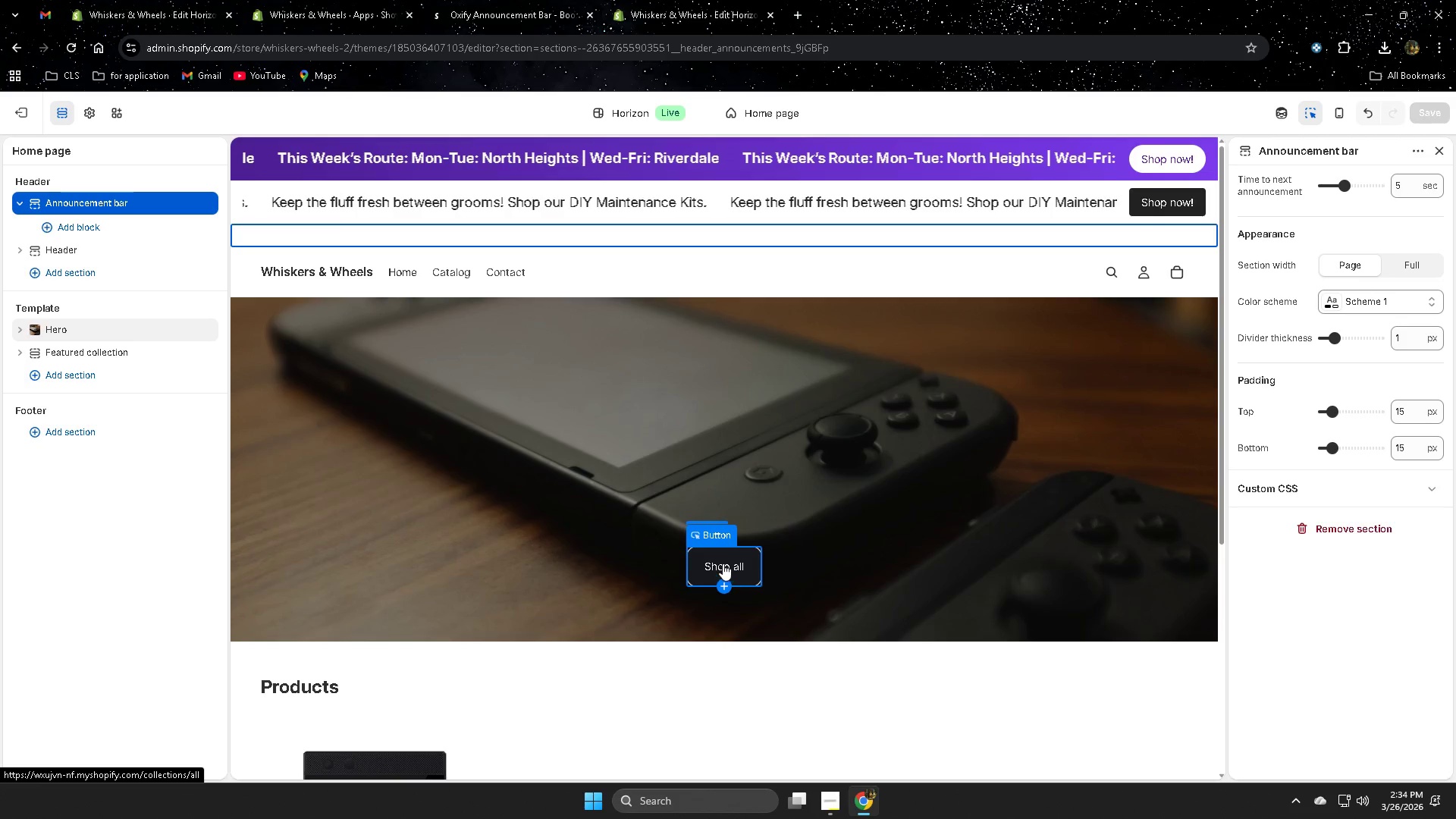 
left_click([723, 563])
 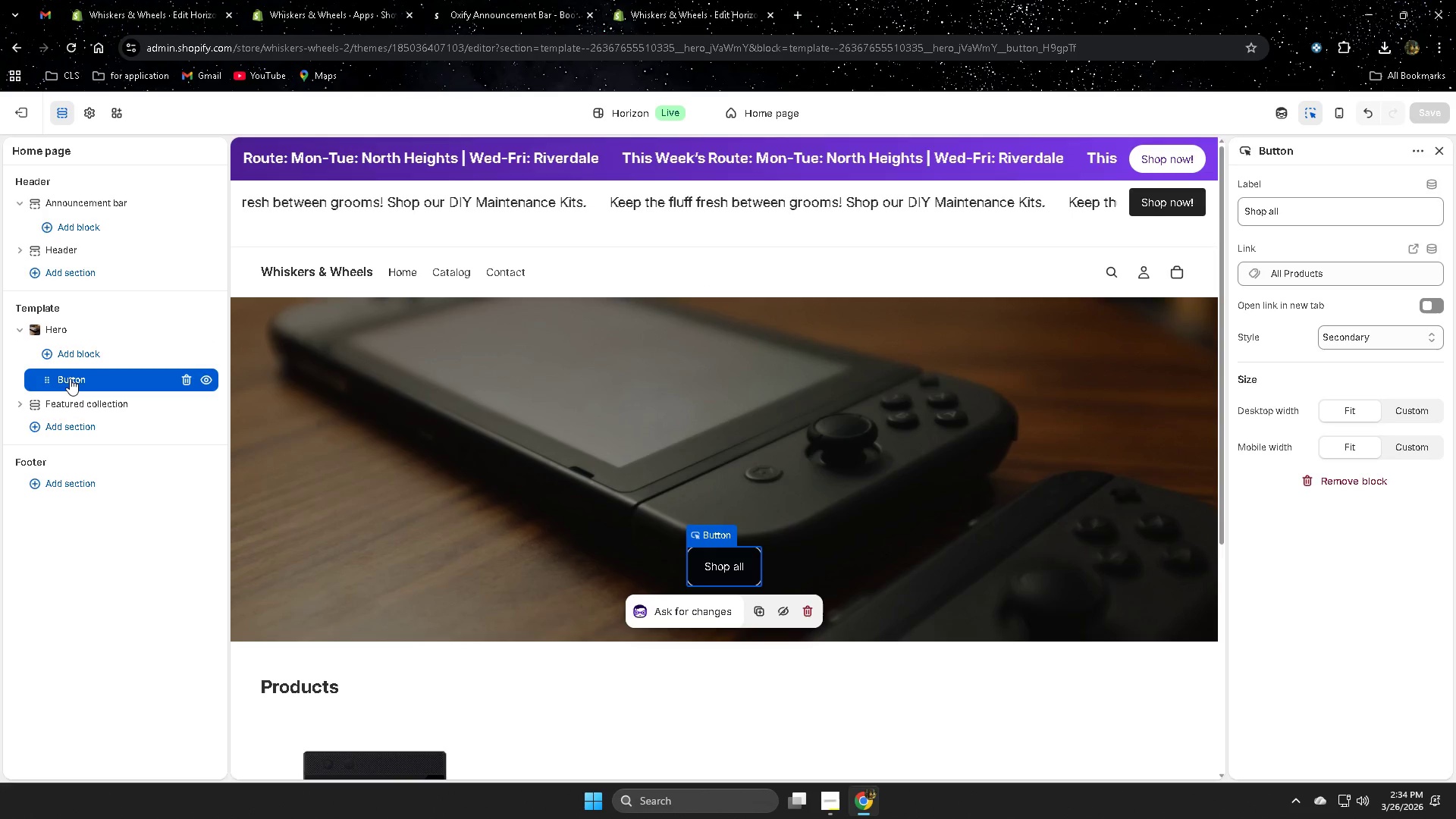 
left_click([104, 378])
 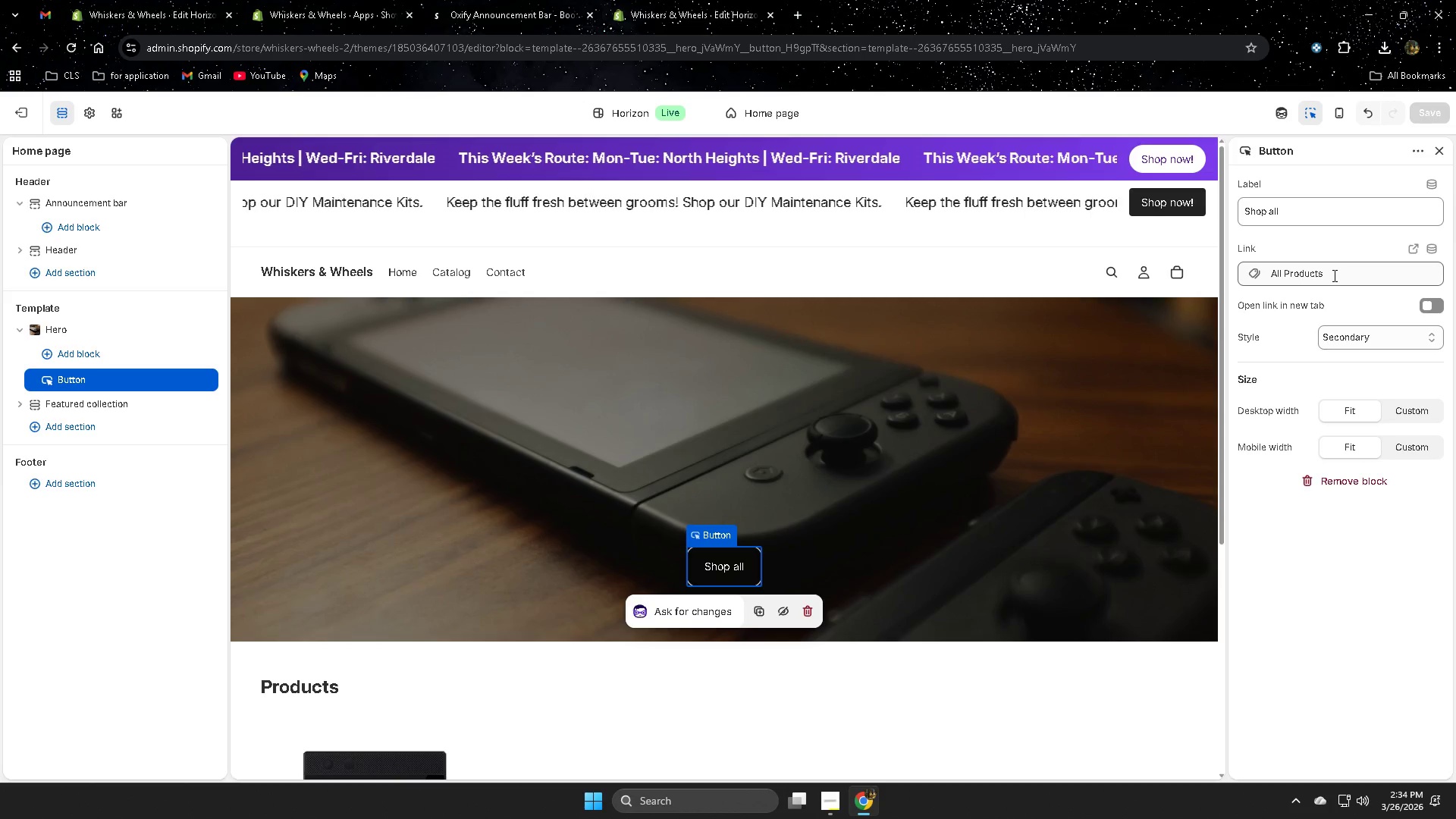 
left_click([1359, 278])
 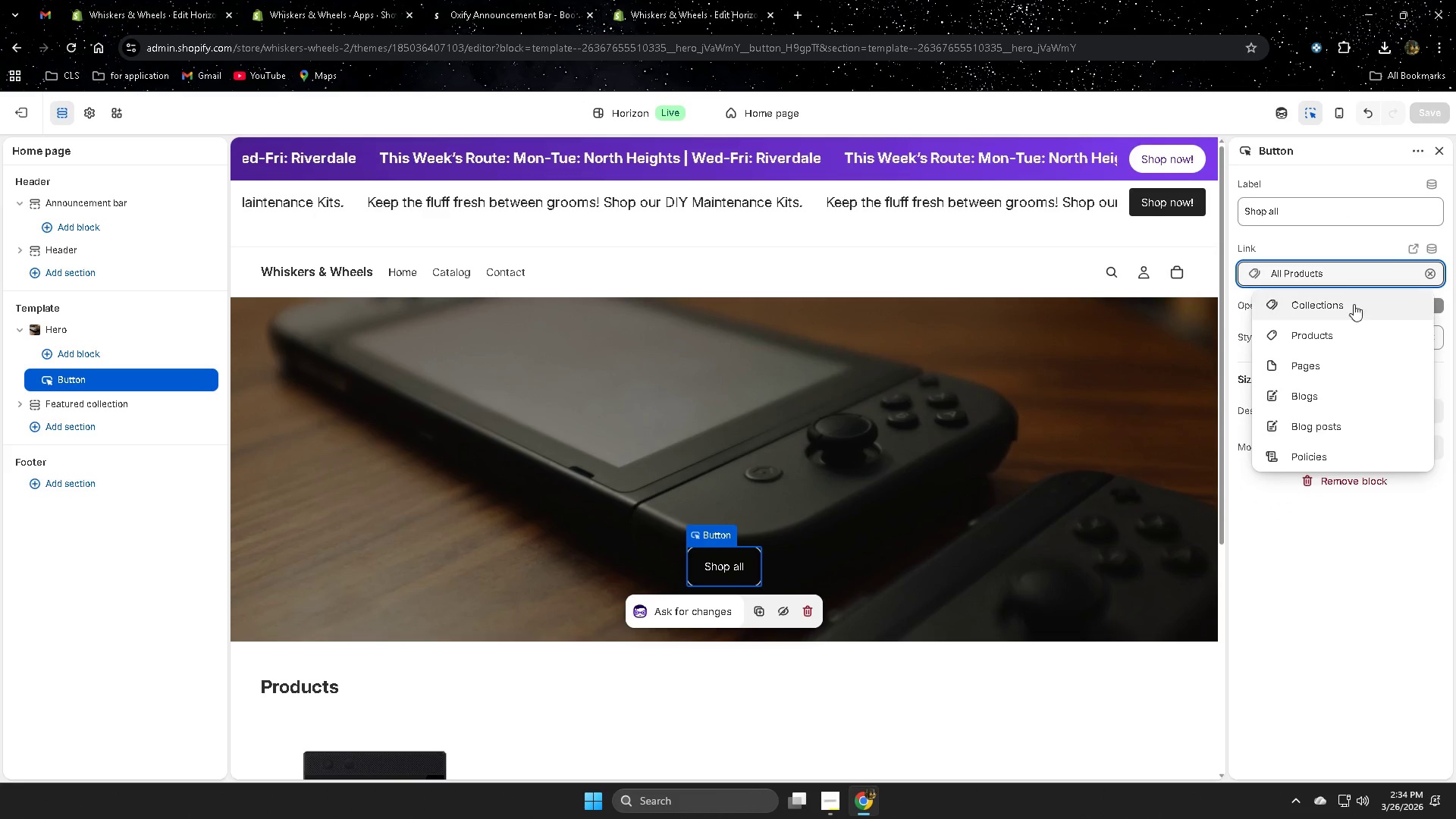 
left_click([1347, 304])
 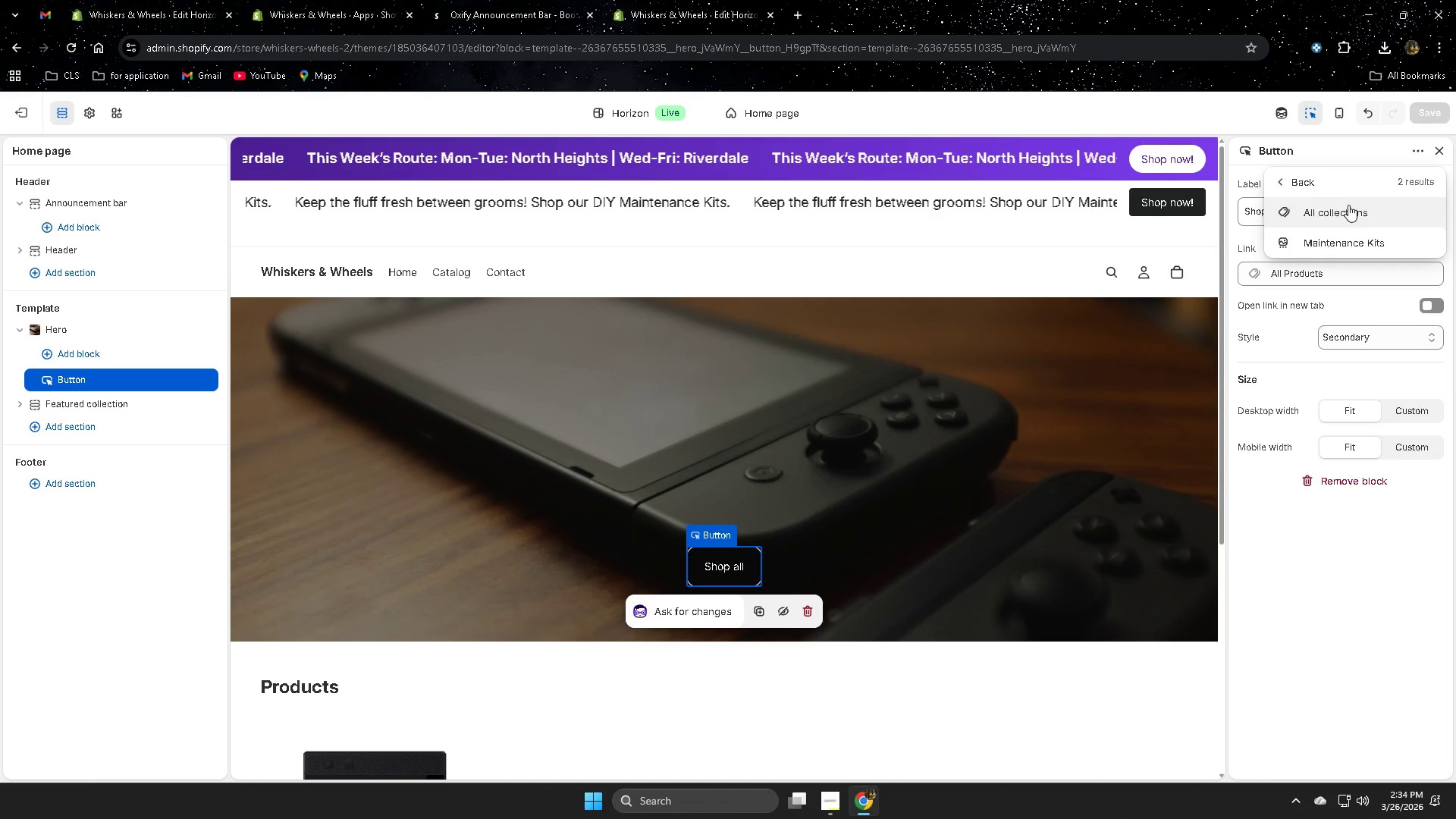 
left_click([1345, 242])
 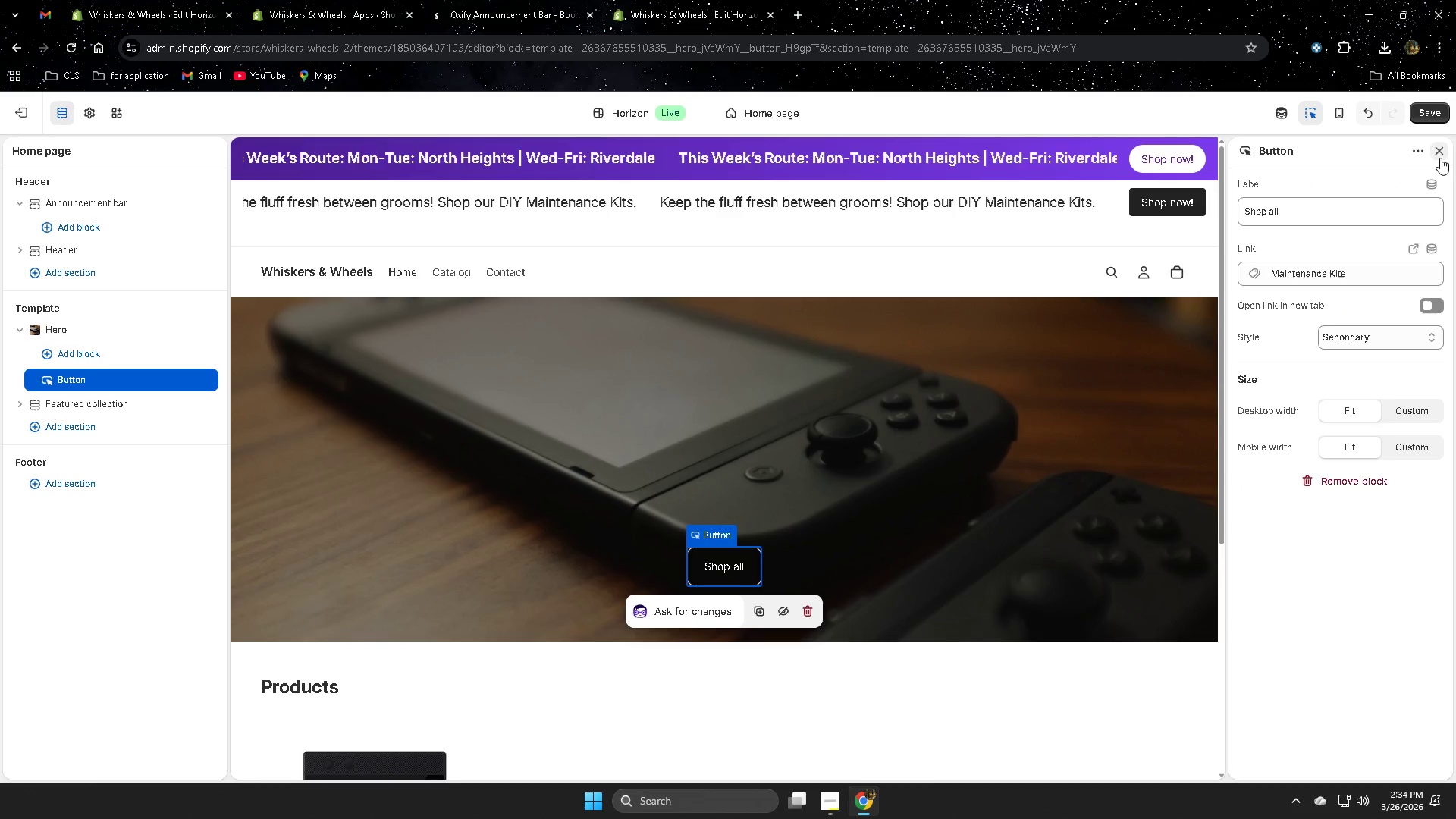 
left_click([1436, 104])
 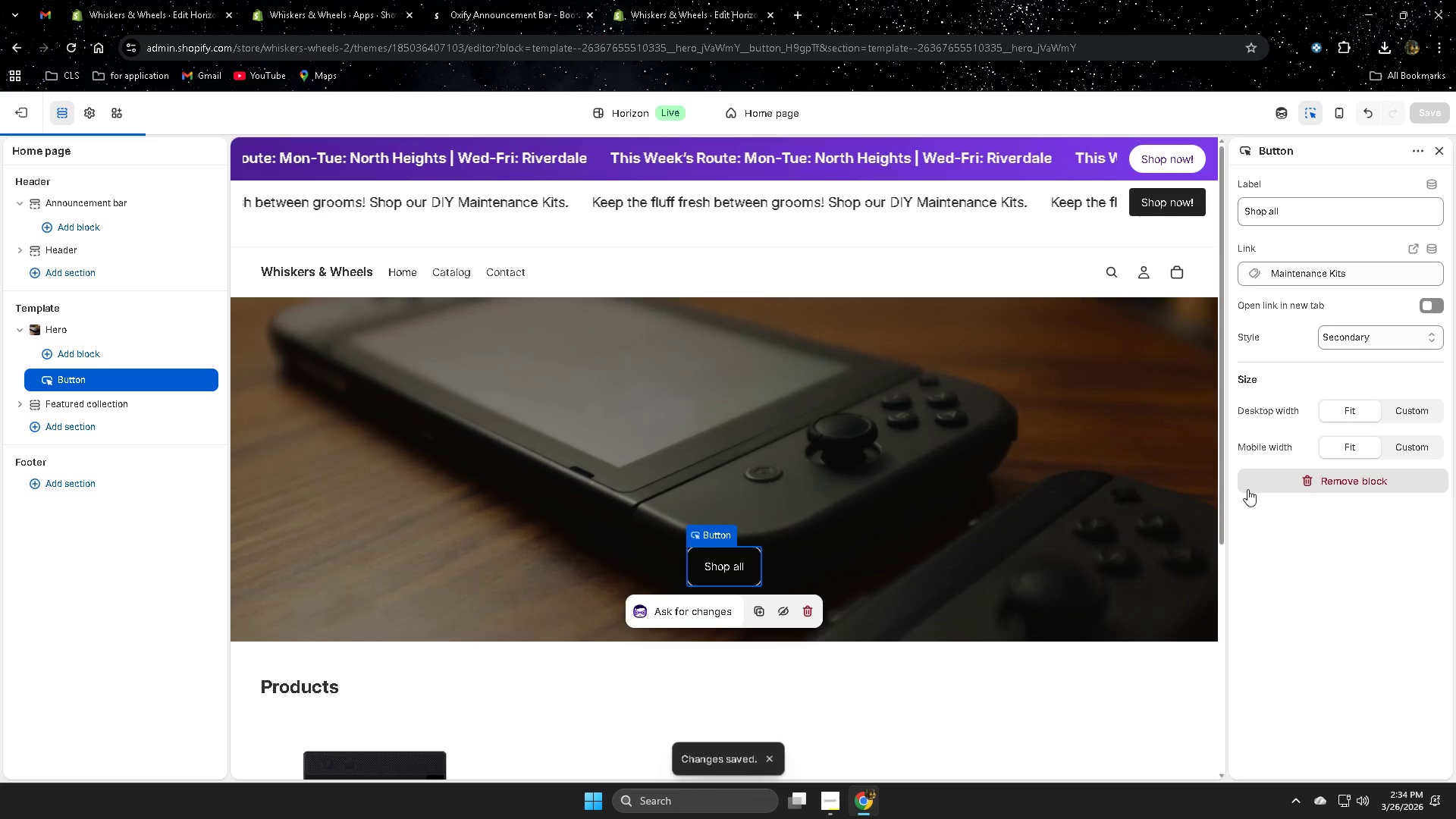 
scroll: coordinate [1083, 490], scroll_direction: down, amount: 4.0
 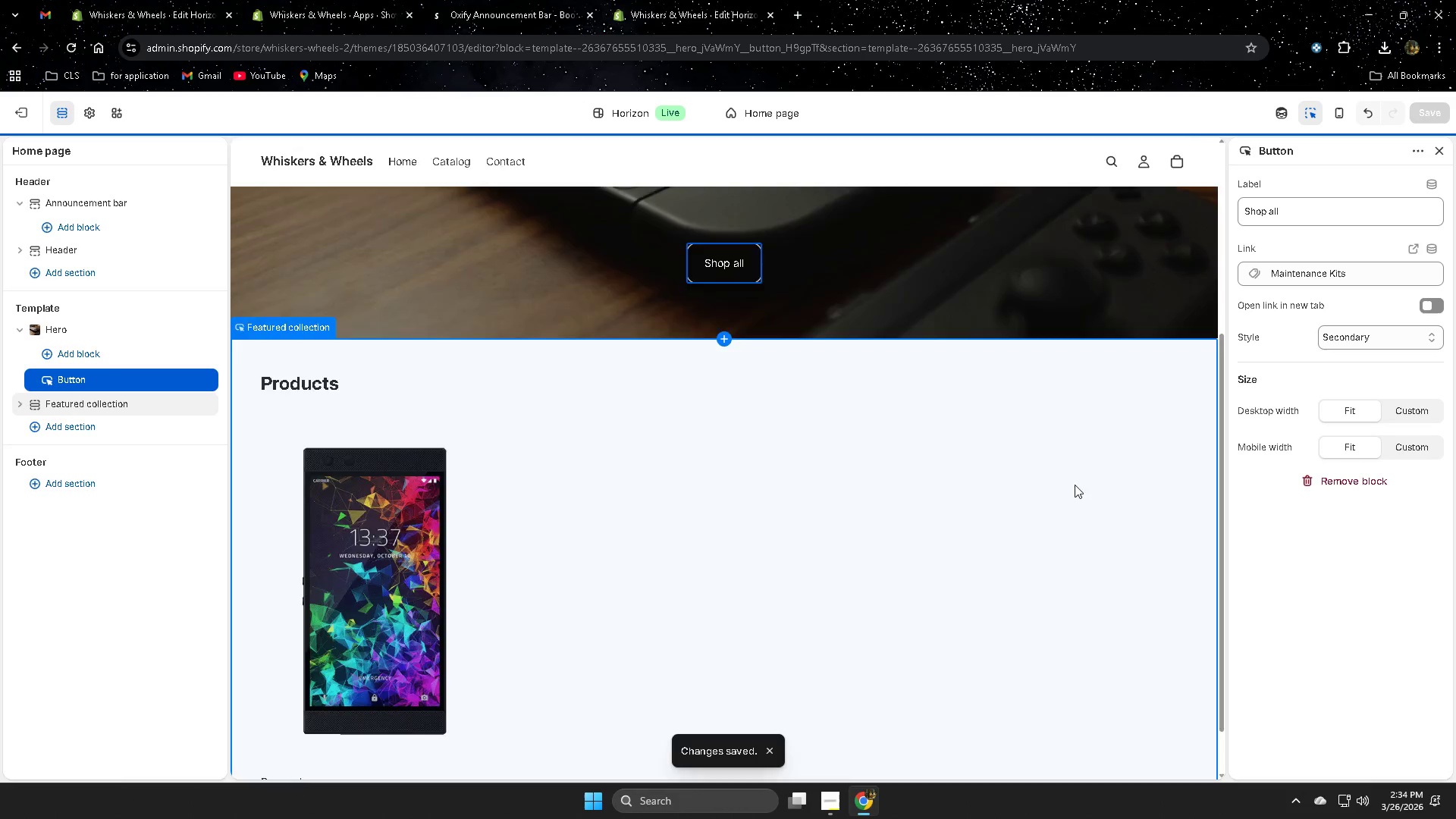 
scroll: coordinate [971, 419], scroll_direction: up, amount: 5.0
 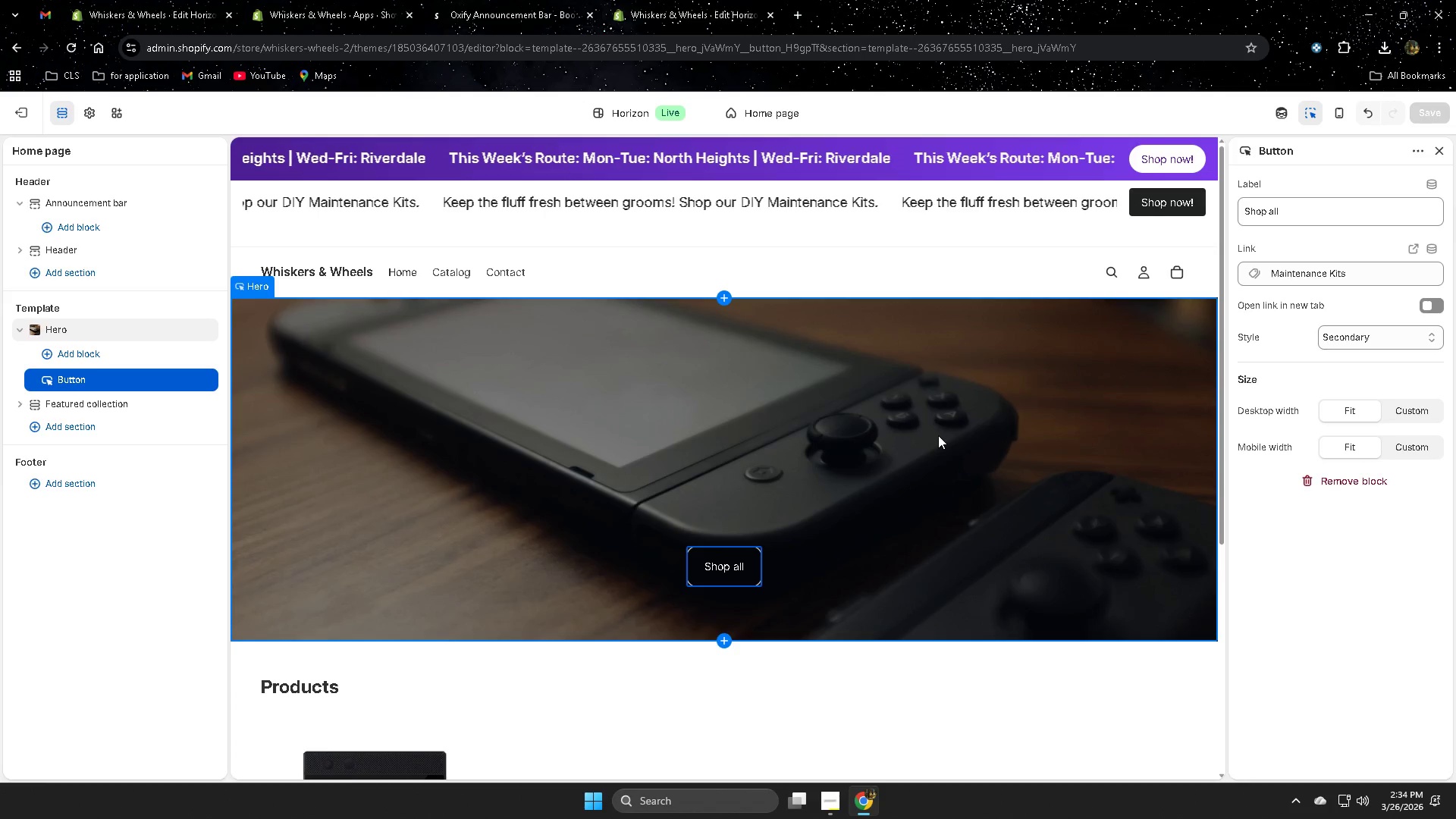 
scroll: coordinate [1181, 596], scroll_direction: down, amount: 4.0
 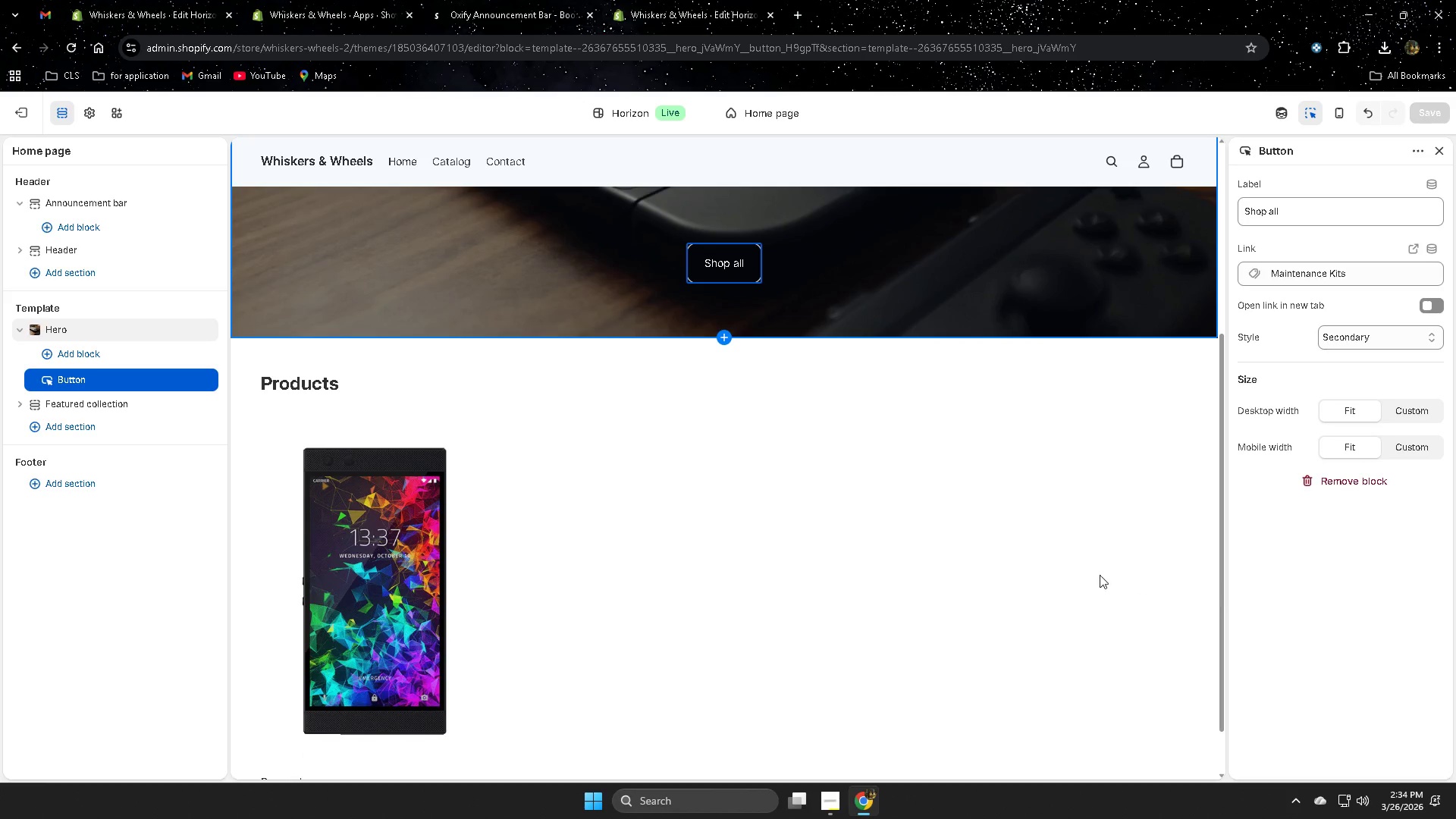 
scroll: coordinate [1092, 569], scroll_direction: up, amount: 5.0
 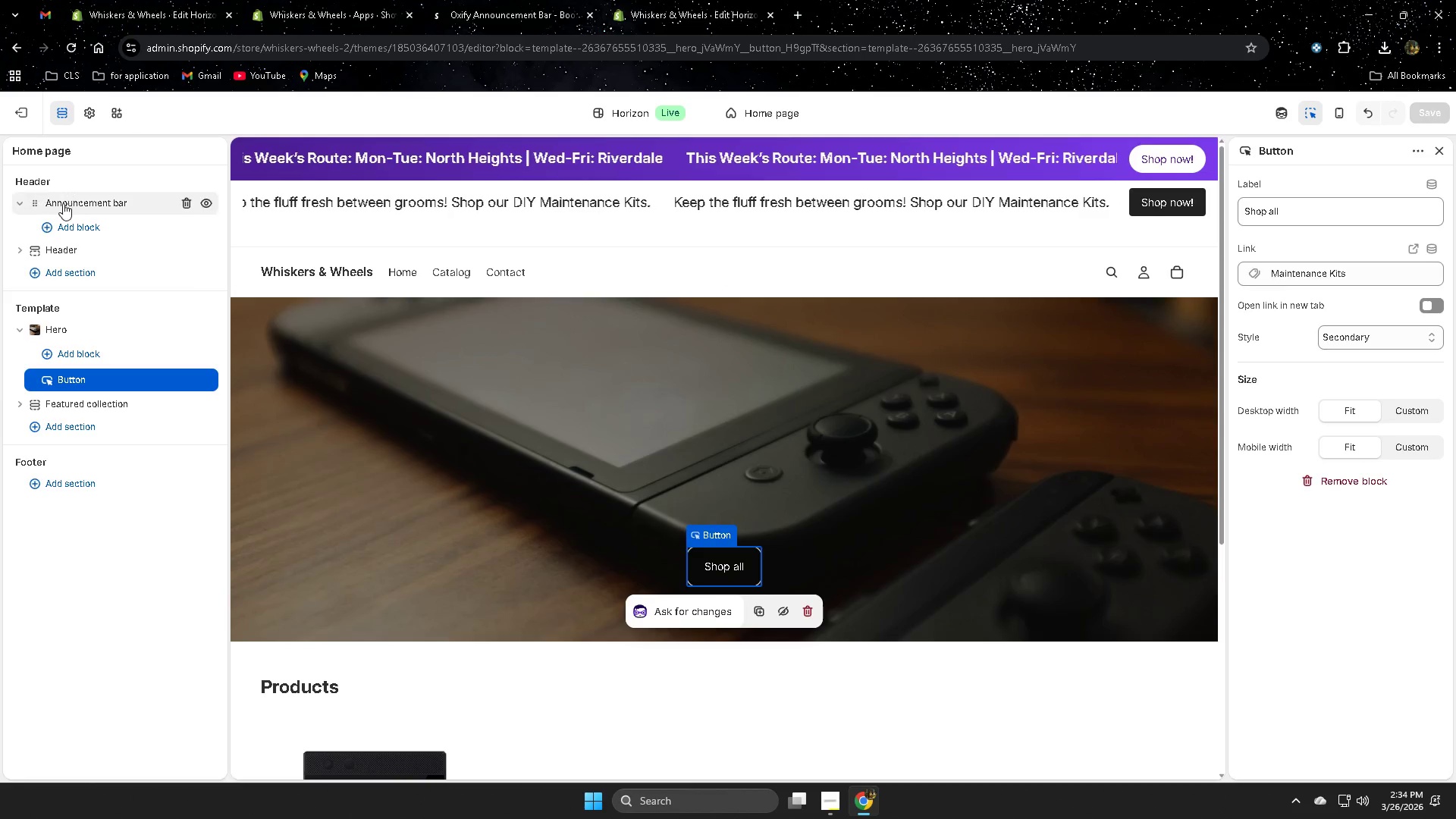 
wait(5.25)
 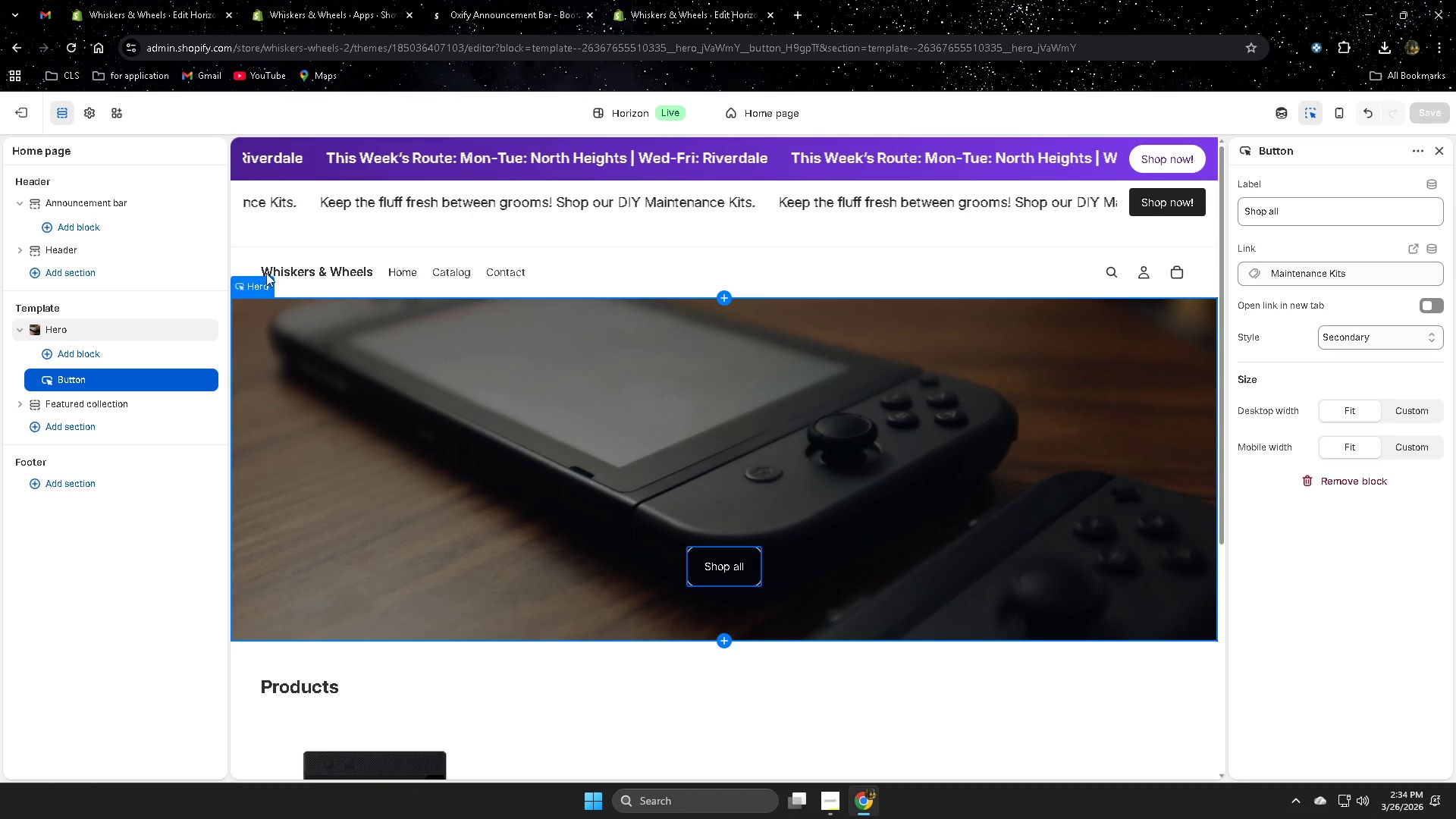 
left_click([701, 284])
 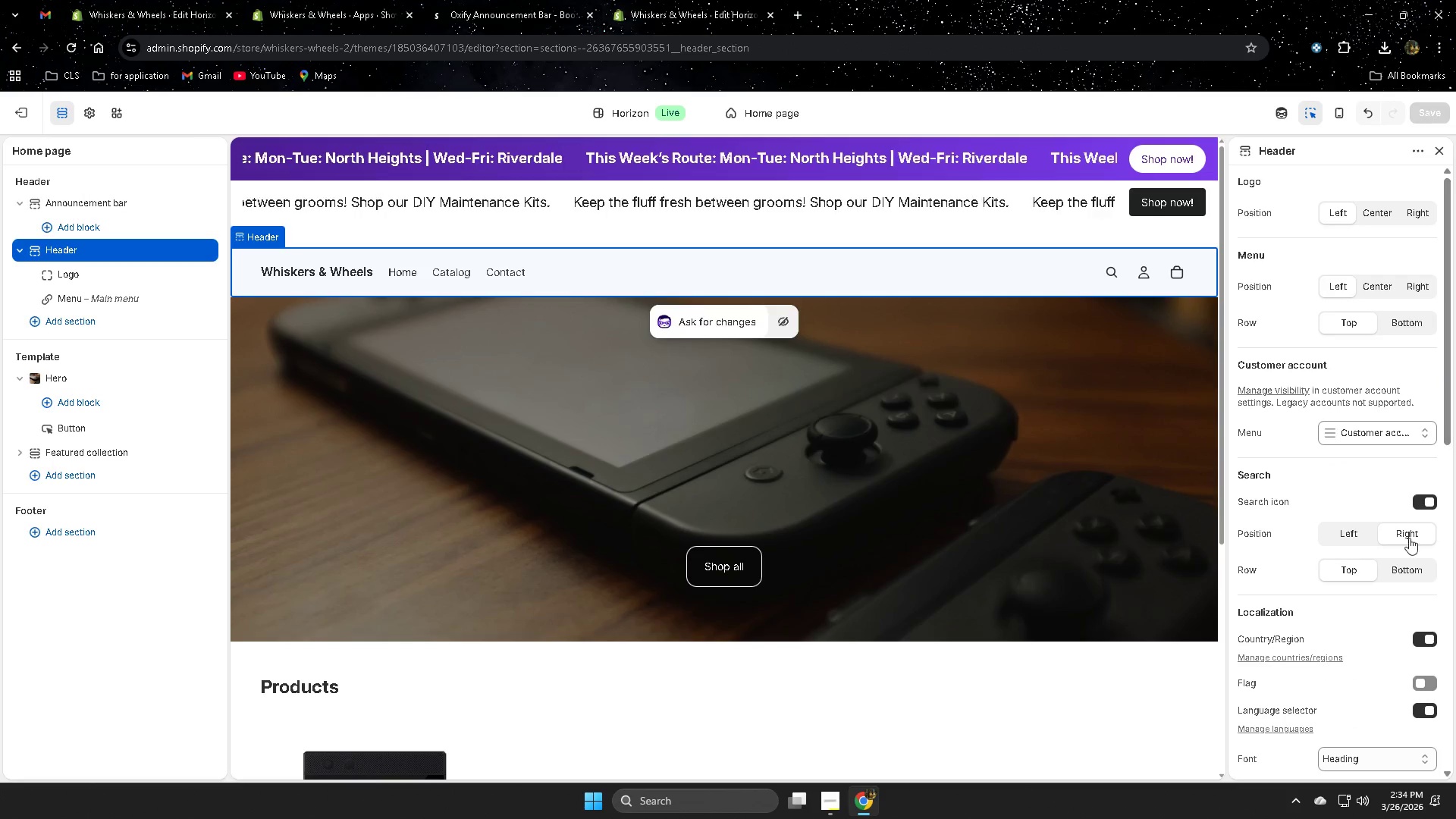 
scroll: coordinate [1348, 532], scroll_direction: up, amount: 1.0
 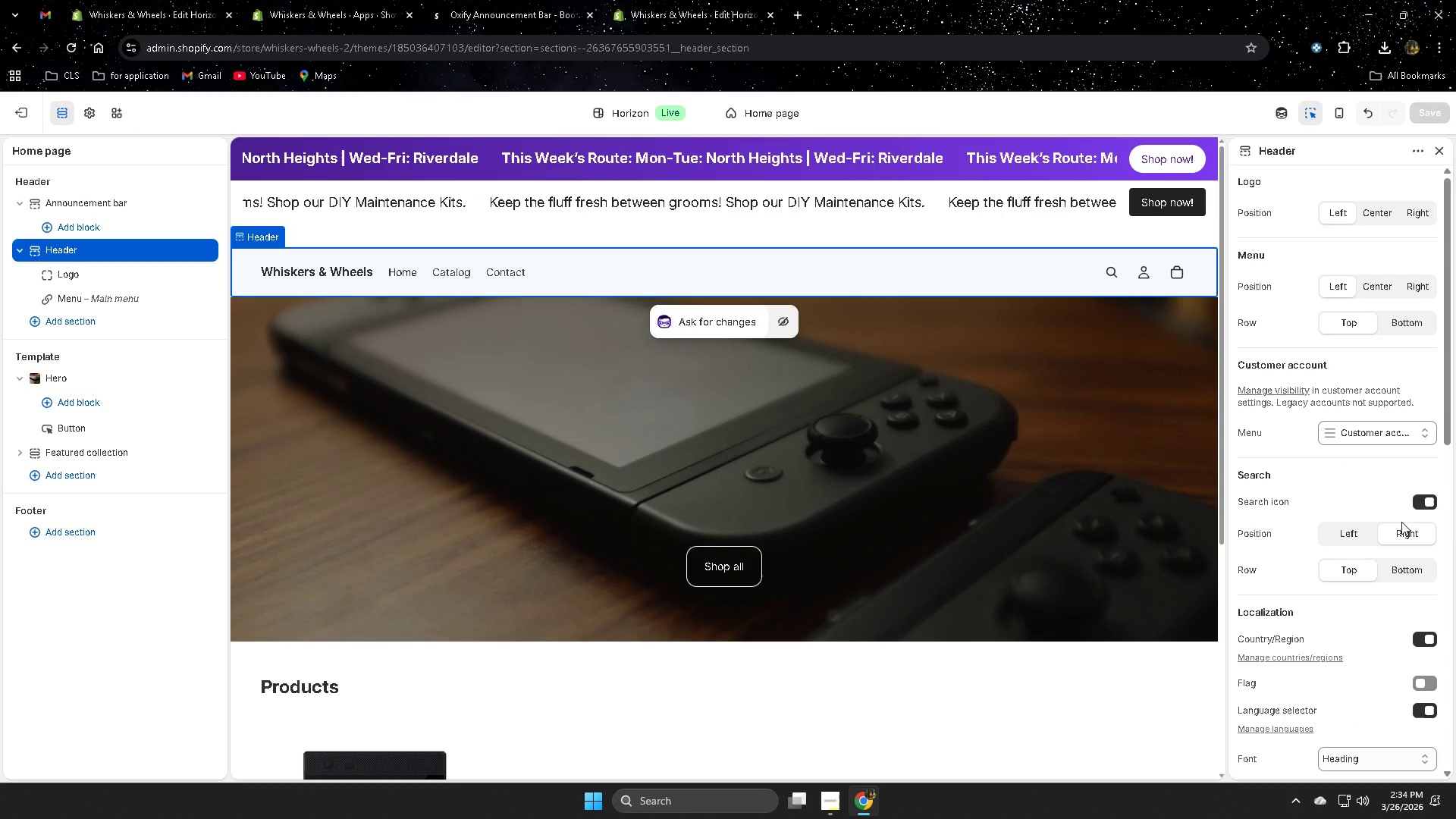 
scroll: coordinate [1337, 480], scroll_direction: down, amount: 5.0
 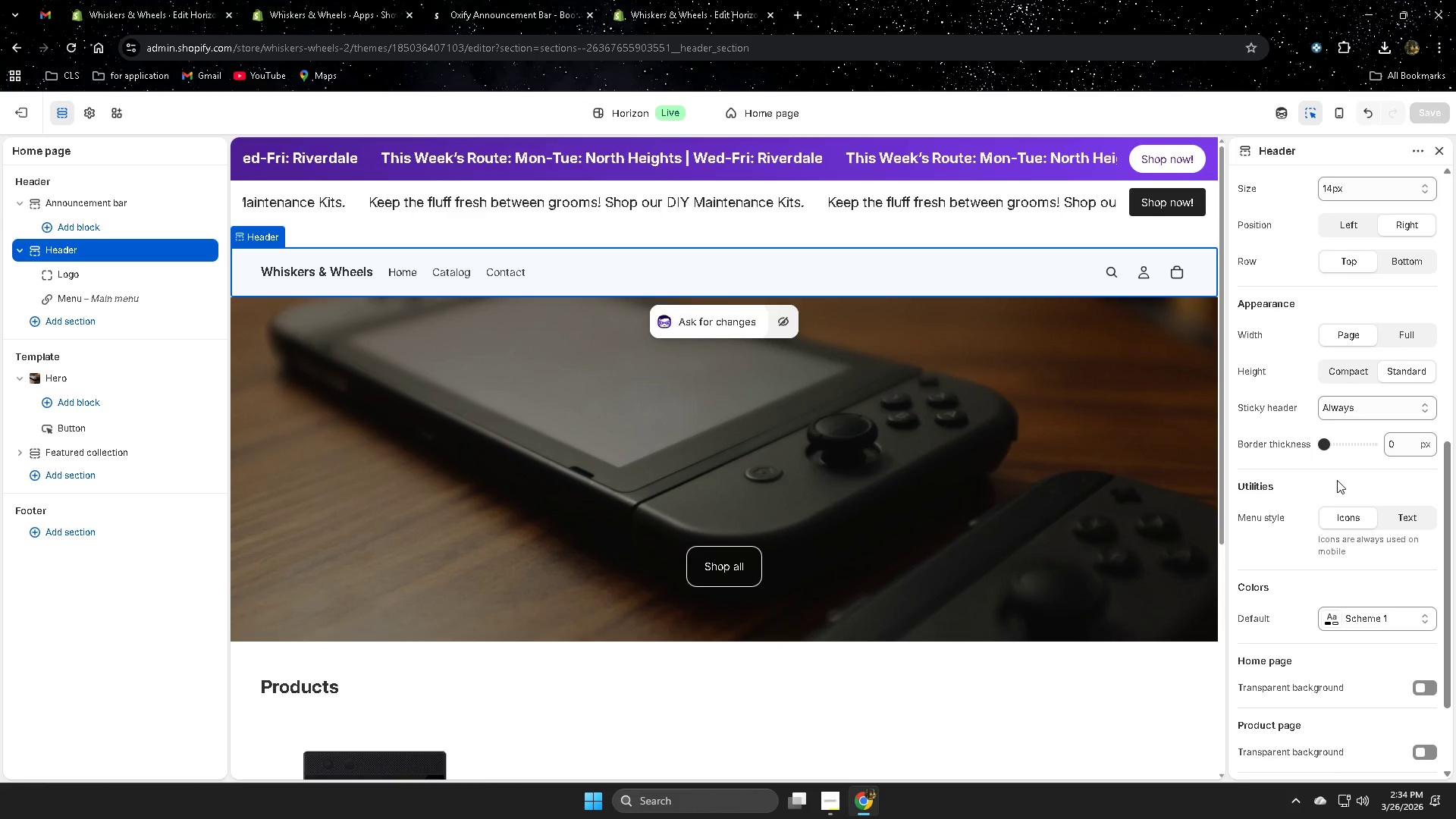 
scroll: coordinate [980, 592], scroll_direction: none, amount: 0.0
 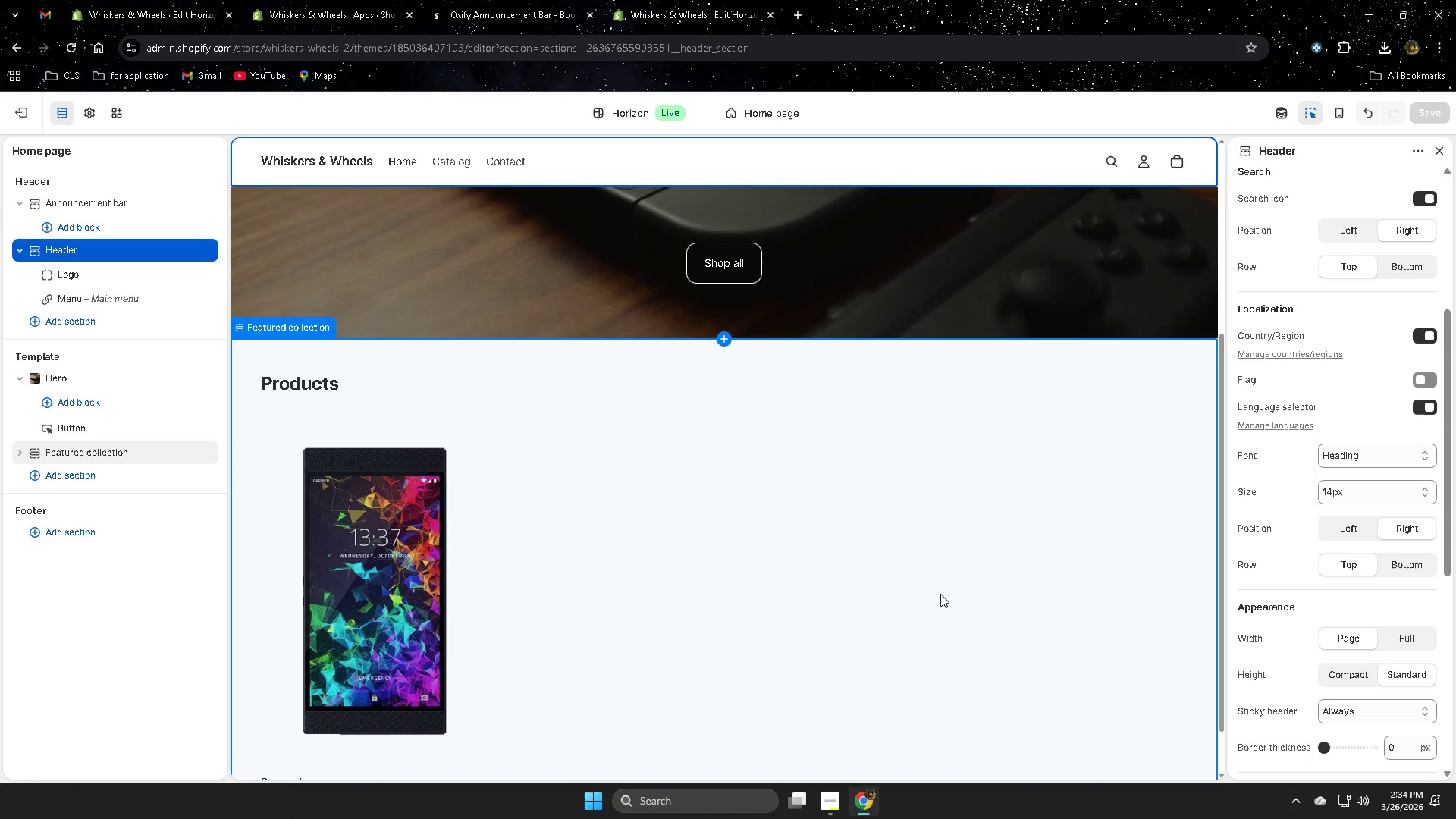 
left_click([938, 594])
 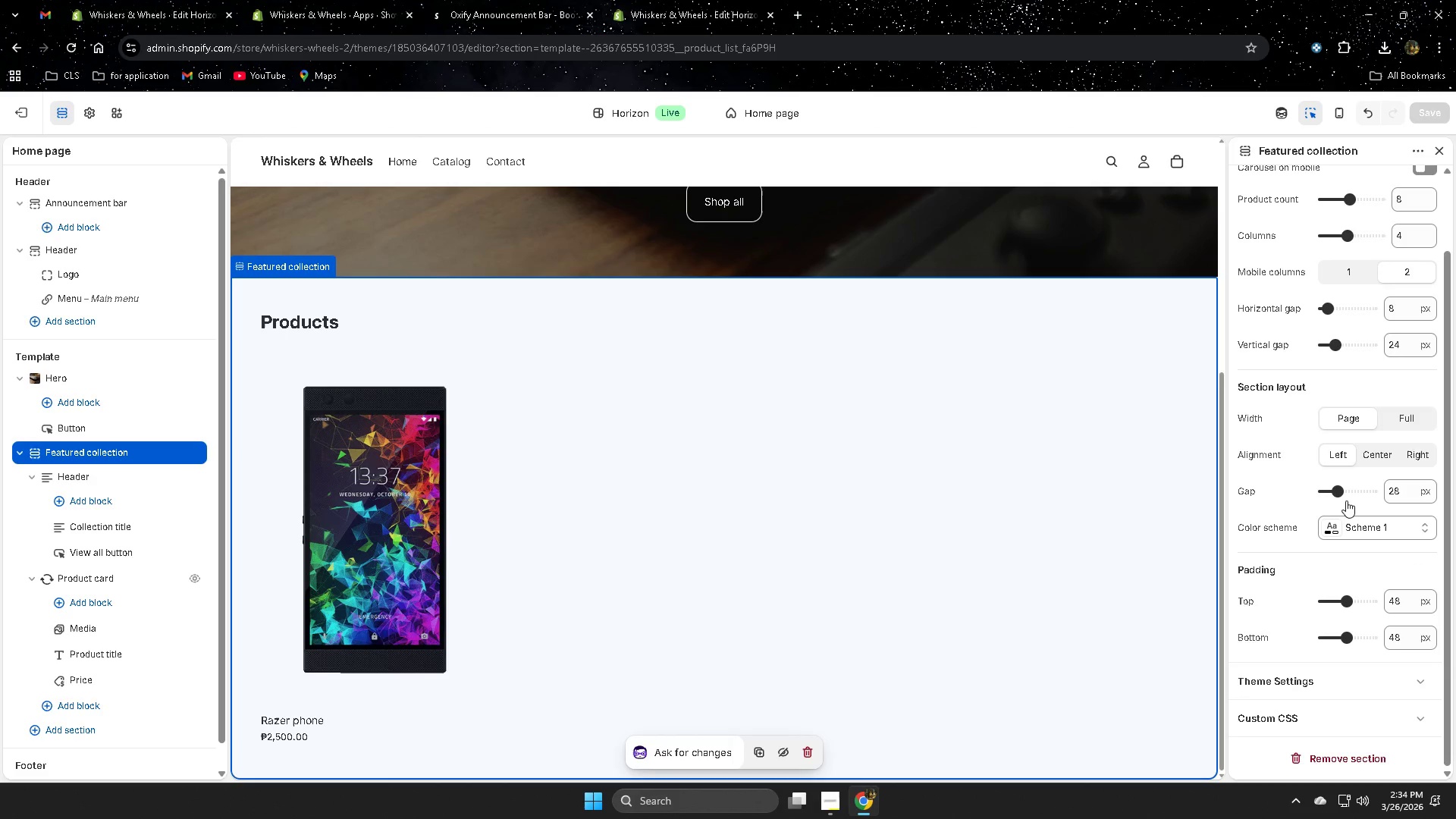 
scroll: coordinate [1359, 497], scroll_direction: up, amount: 5.0
 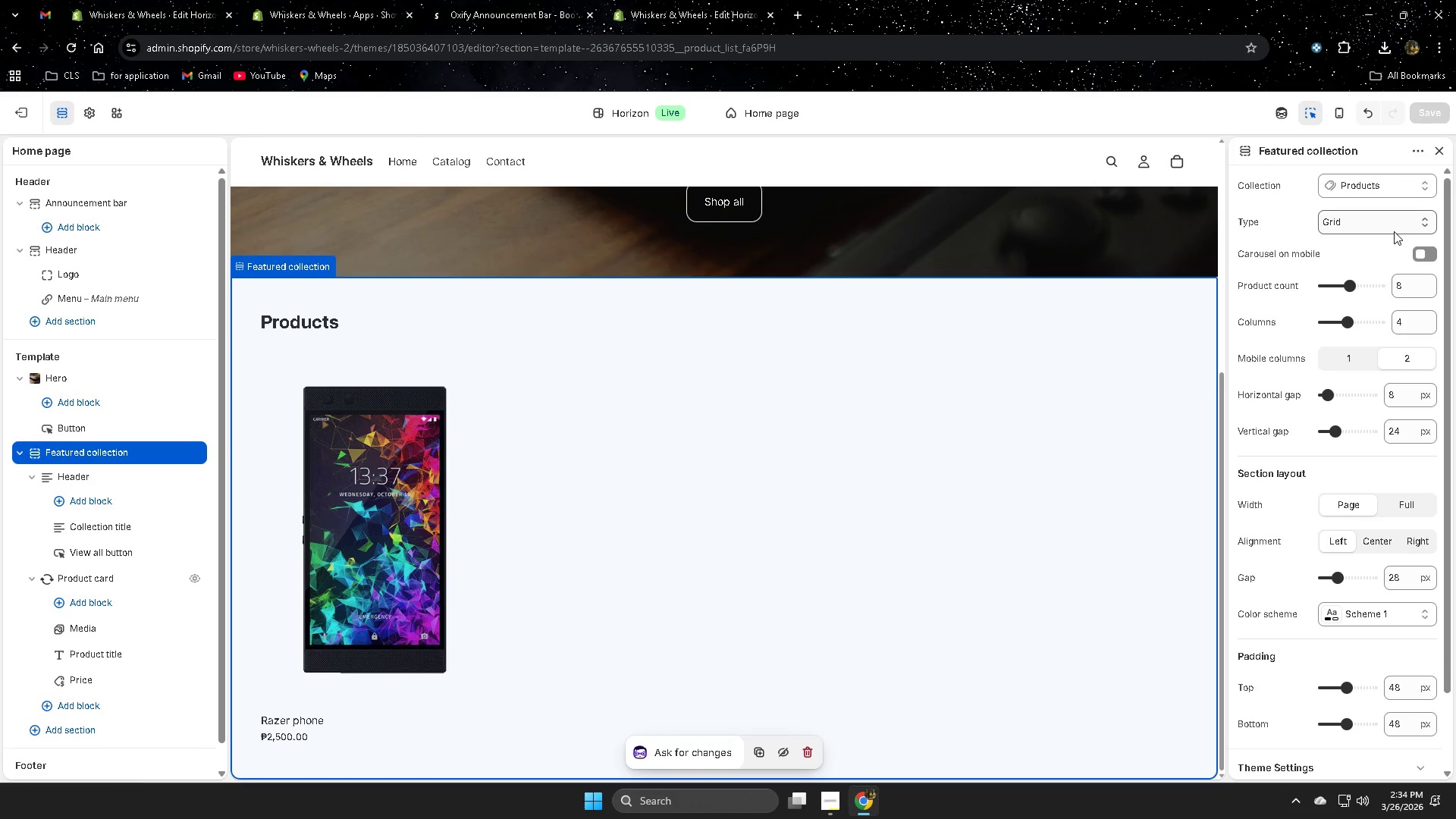 
left_click([1394, 231])
 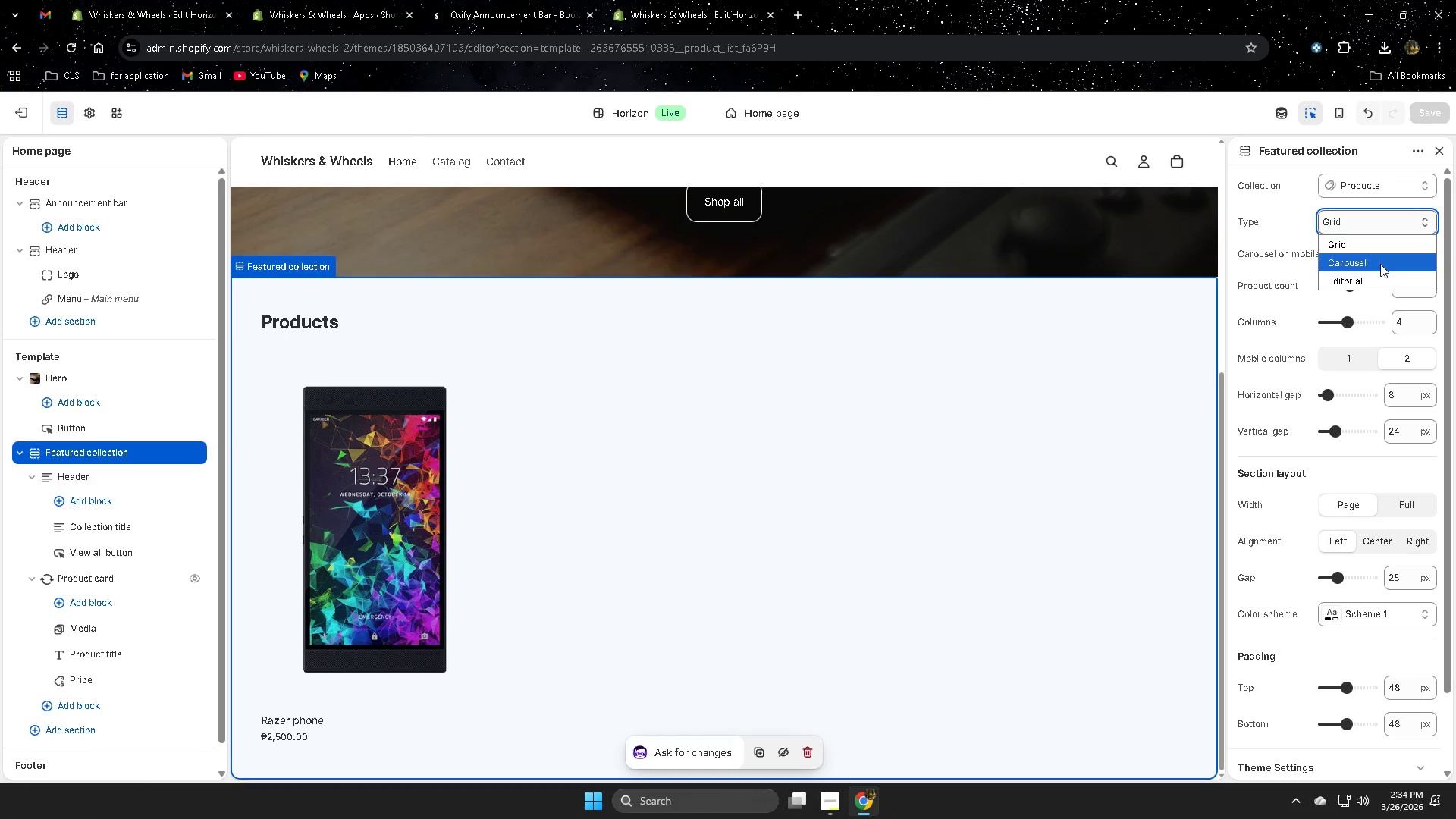 
left_click([1380, 264])
 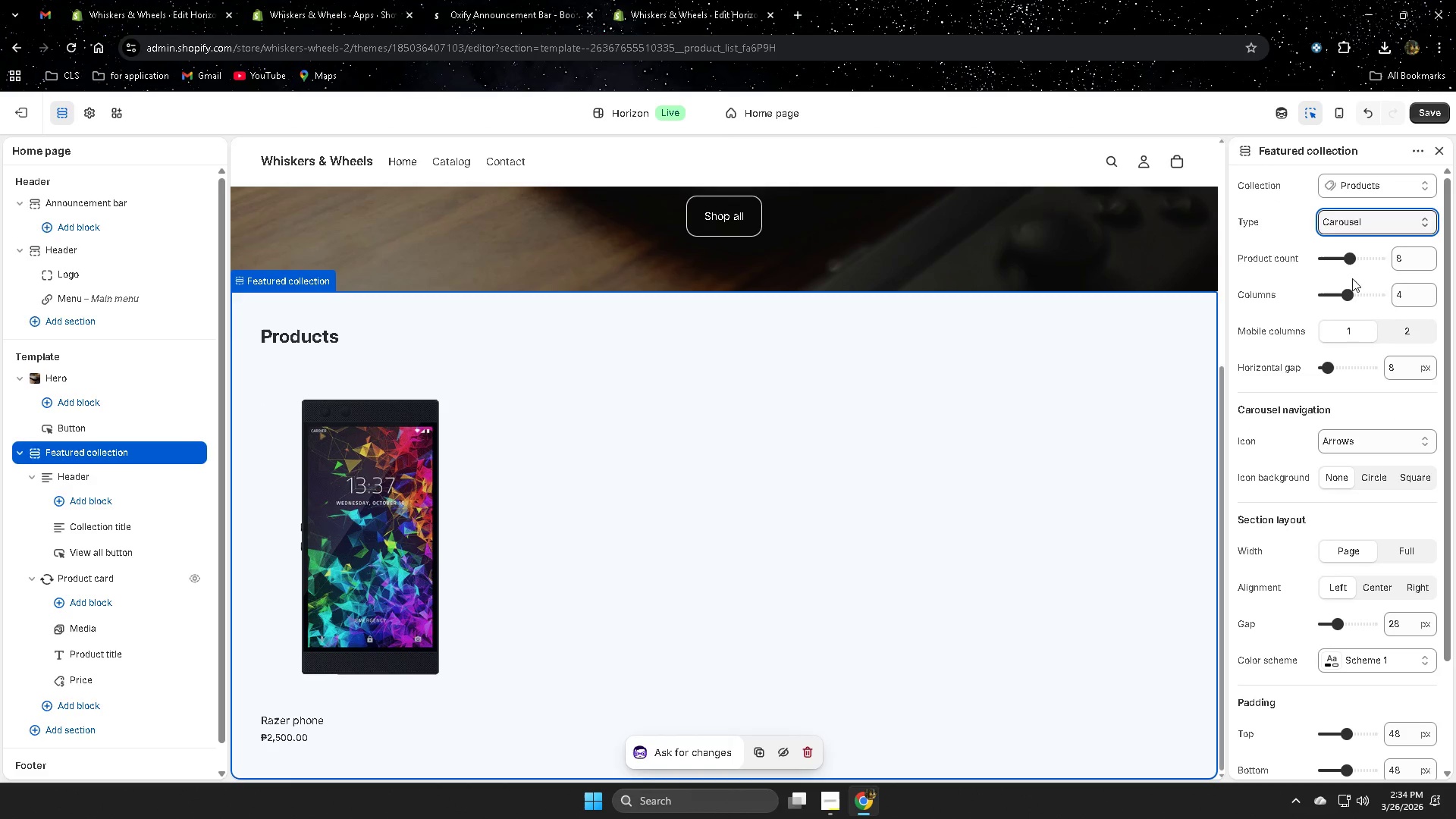 
scroll: coordinate [644, 555], scroll_direction: down, amount: 3.0
 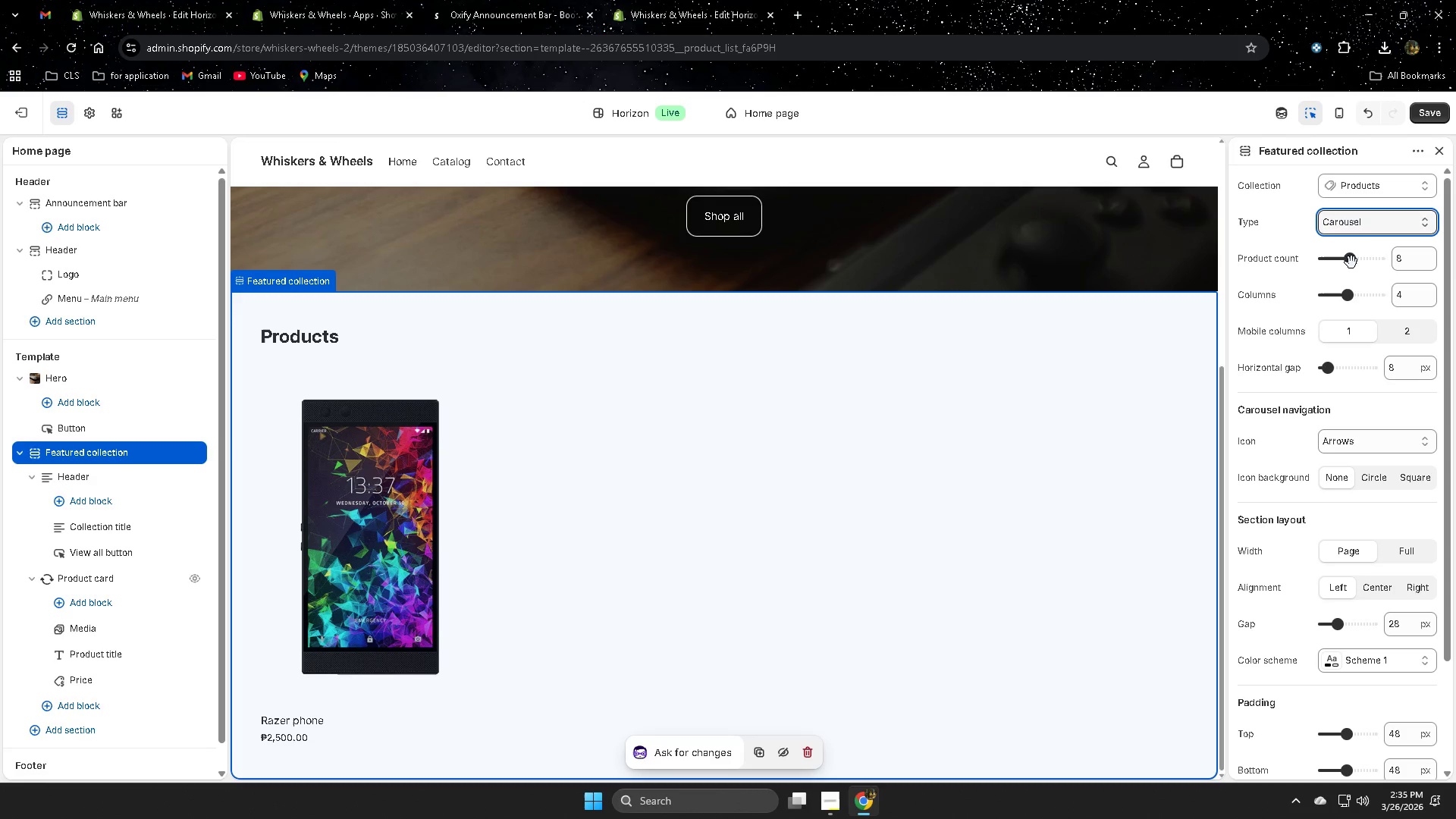 
left_click_drag(start_coordinate=[1351, 262], to_coordinate=[1317, 263])
 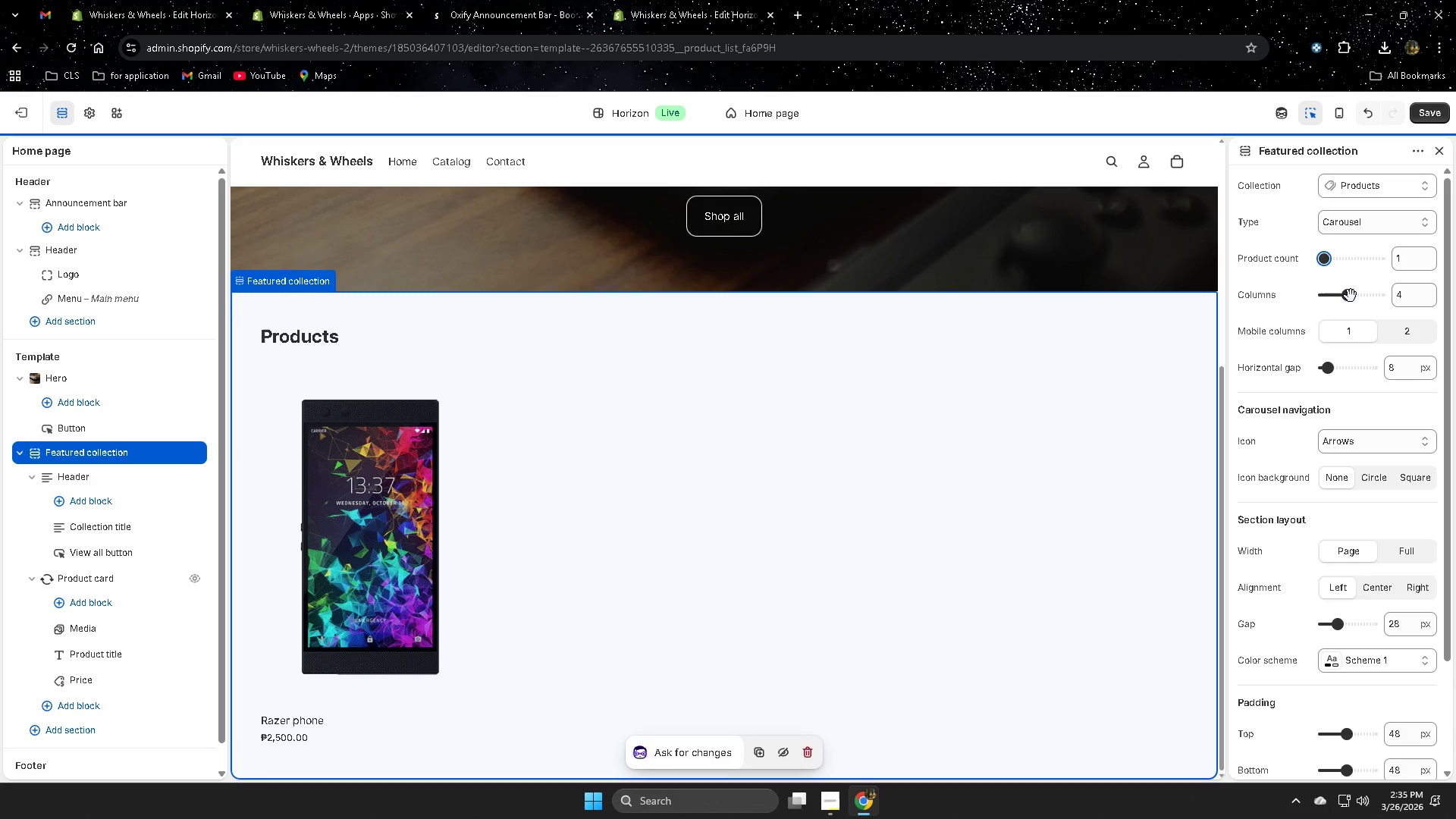 
left_click_drag(start_coordinate=[1351, 296], to_coordinate=[1273, 300])
 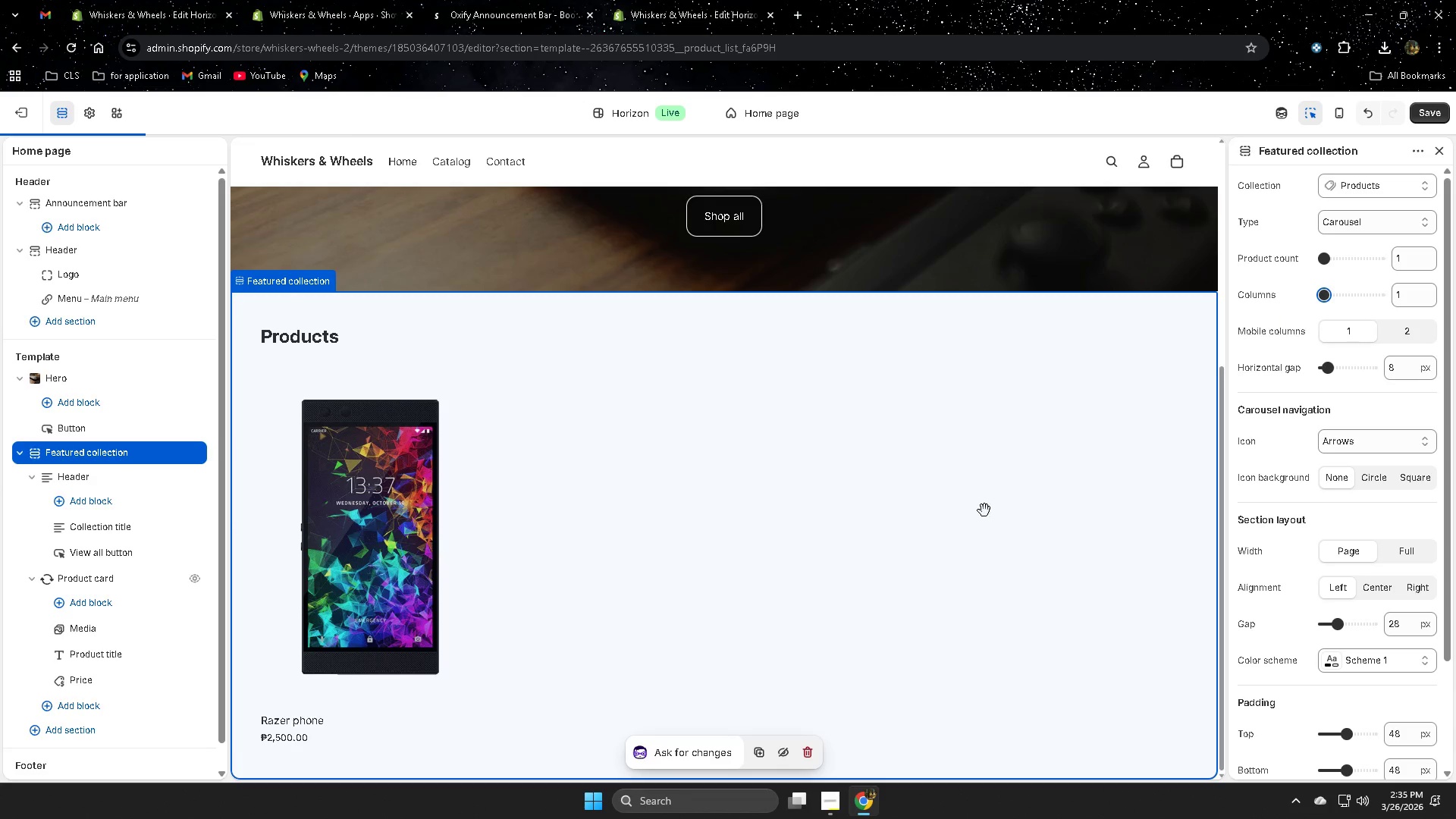 
scroll: coordinate [984, 510], scroll_direction: up, amount: 1.0
 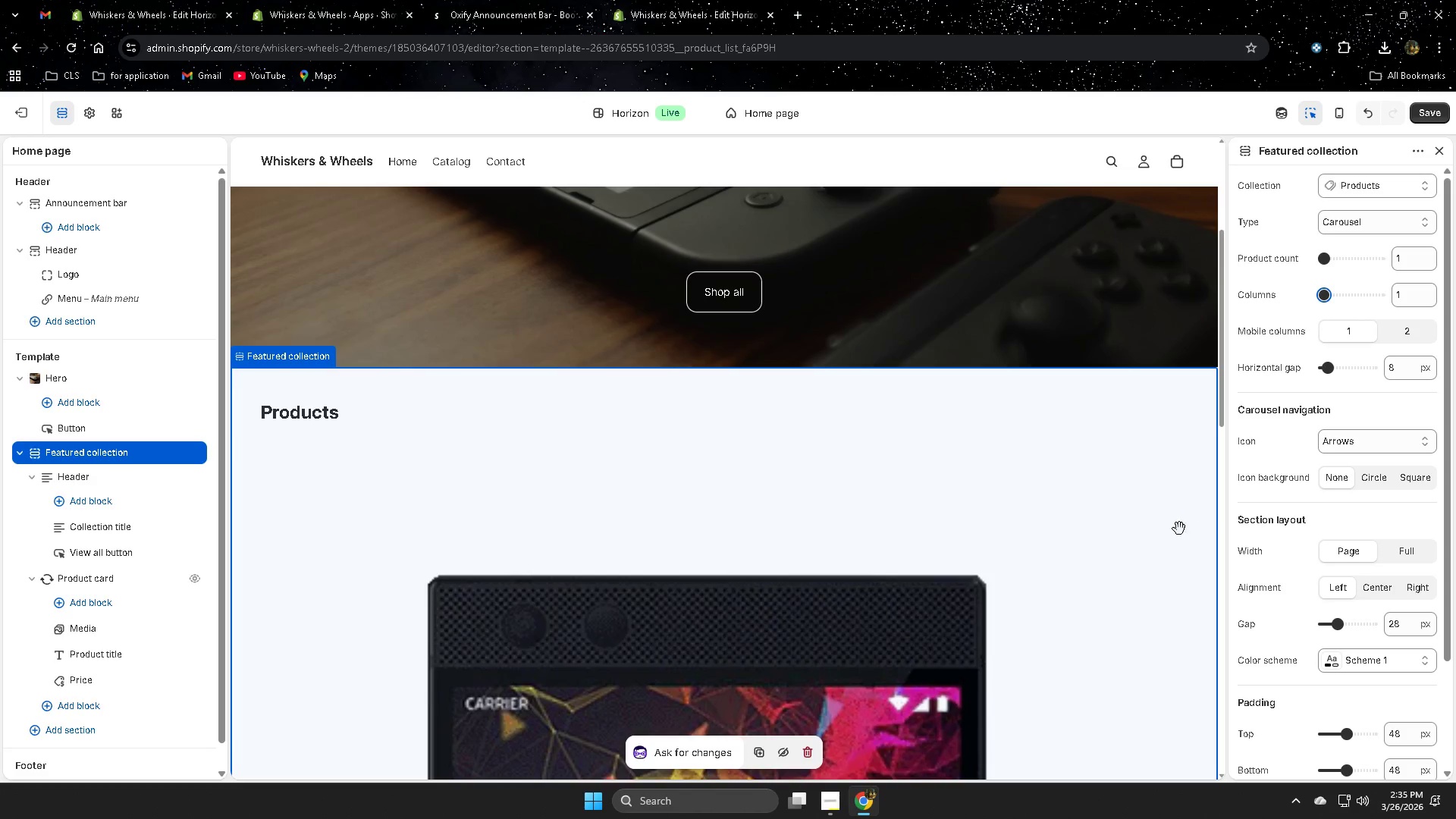 
scroll: coordinate [1121, 529], scroll_direction: down, amount: 1.0
 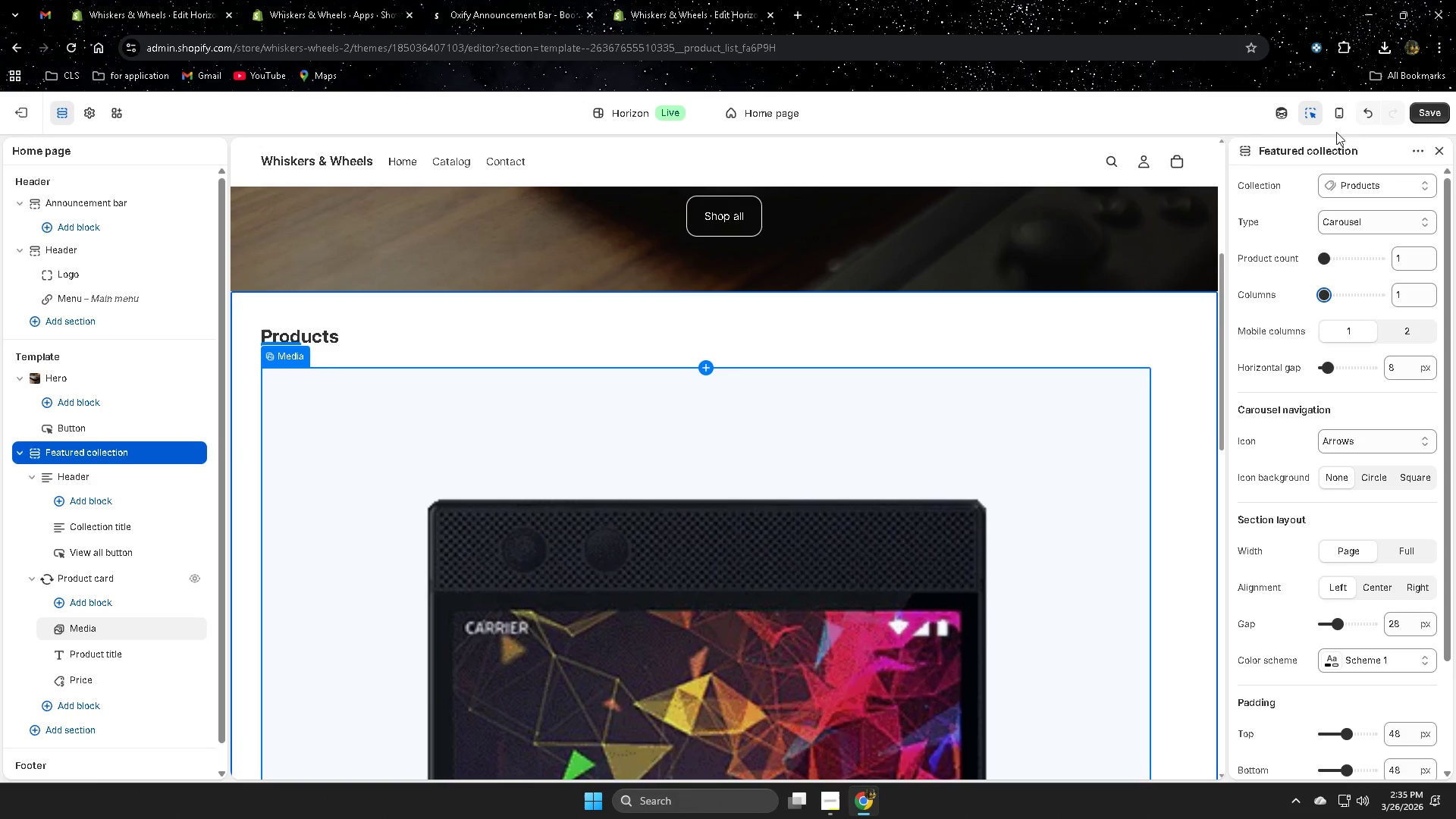 
left_click([1337, 117])
 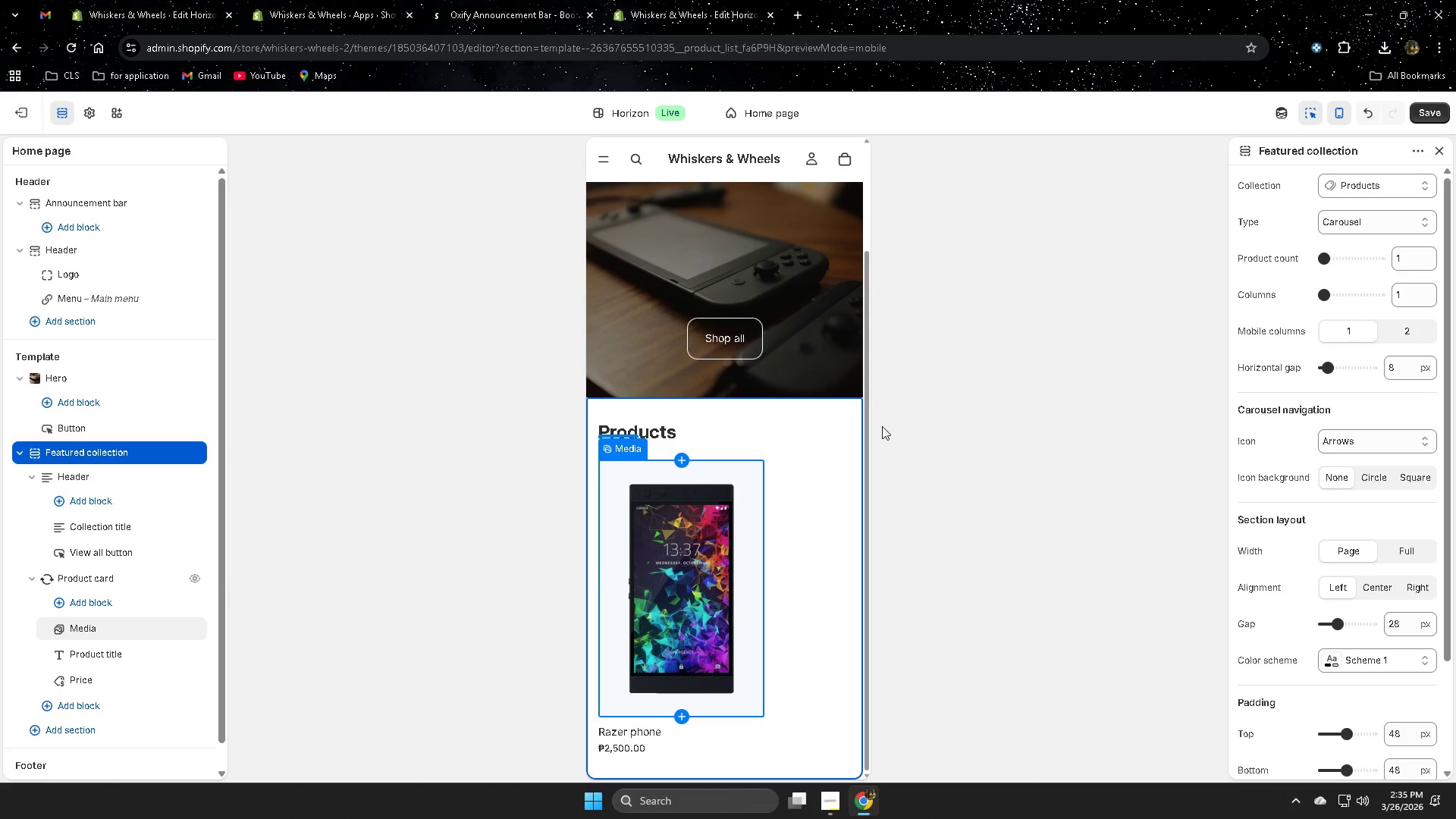 
scroll: coordinate [815, 447], scroll_direction: down, amount: 5.0
 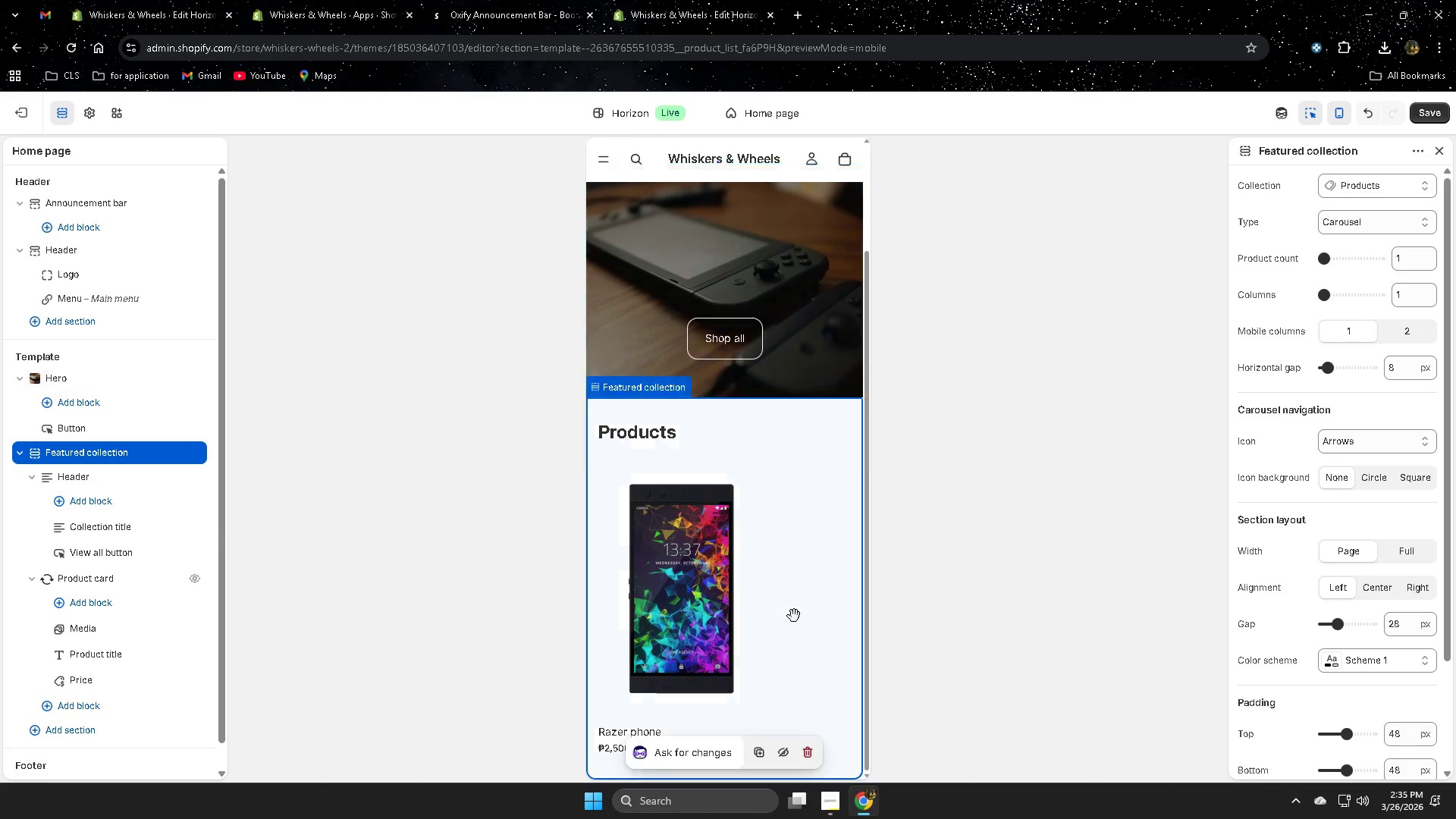 
scroll: coordinate [794, 617], scroll_direction: up, amount: 3.0